 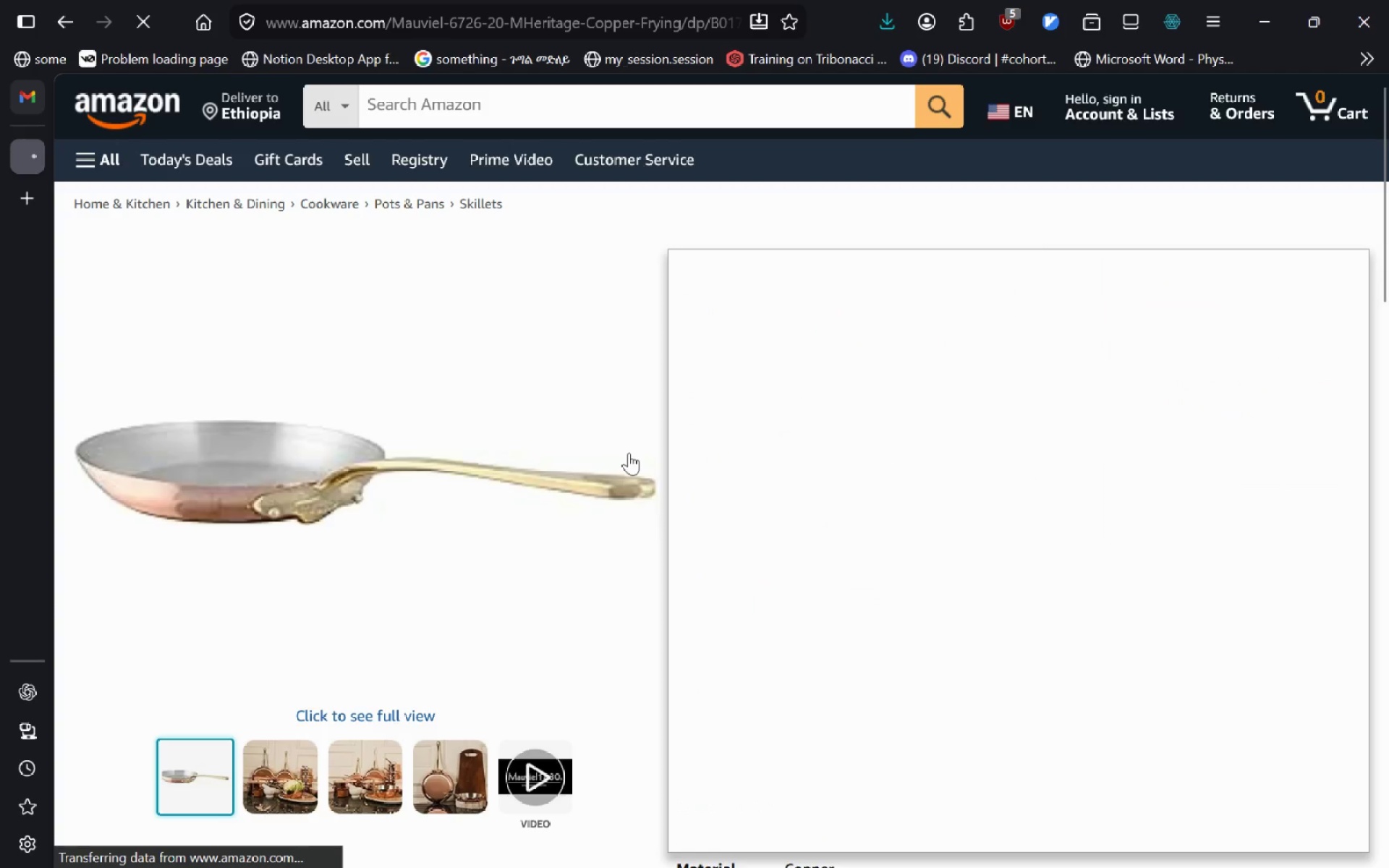 
left_click([211, 599])
 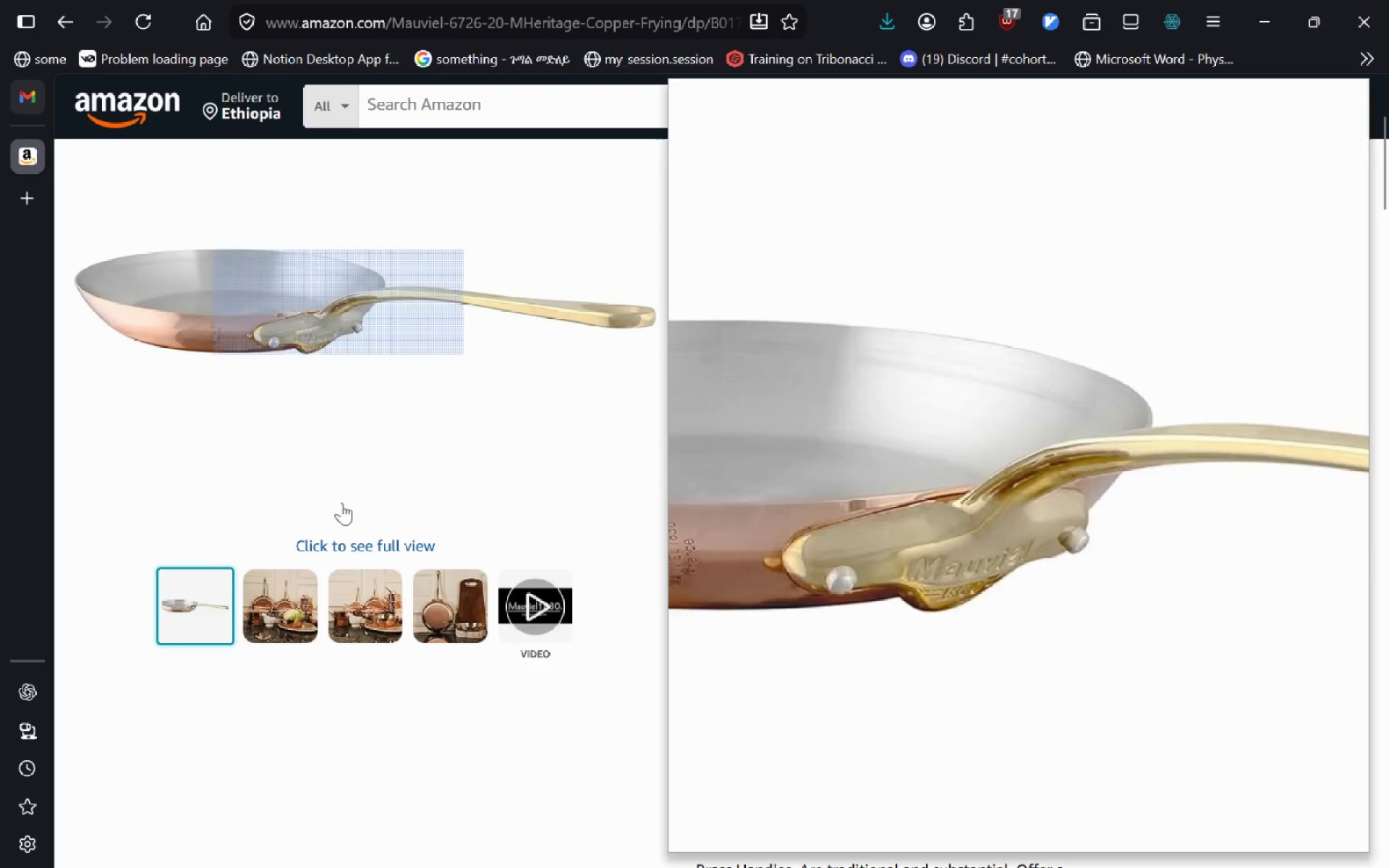 
left_click([341, 503])
 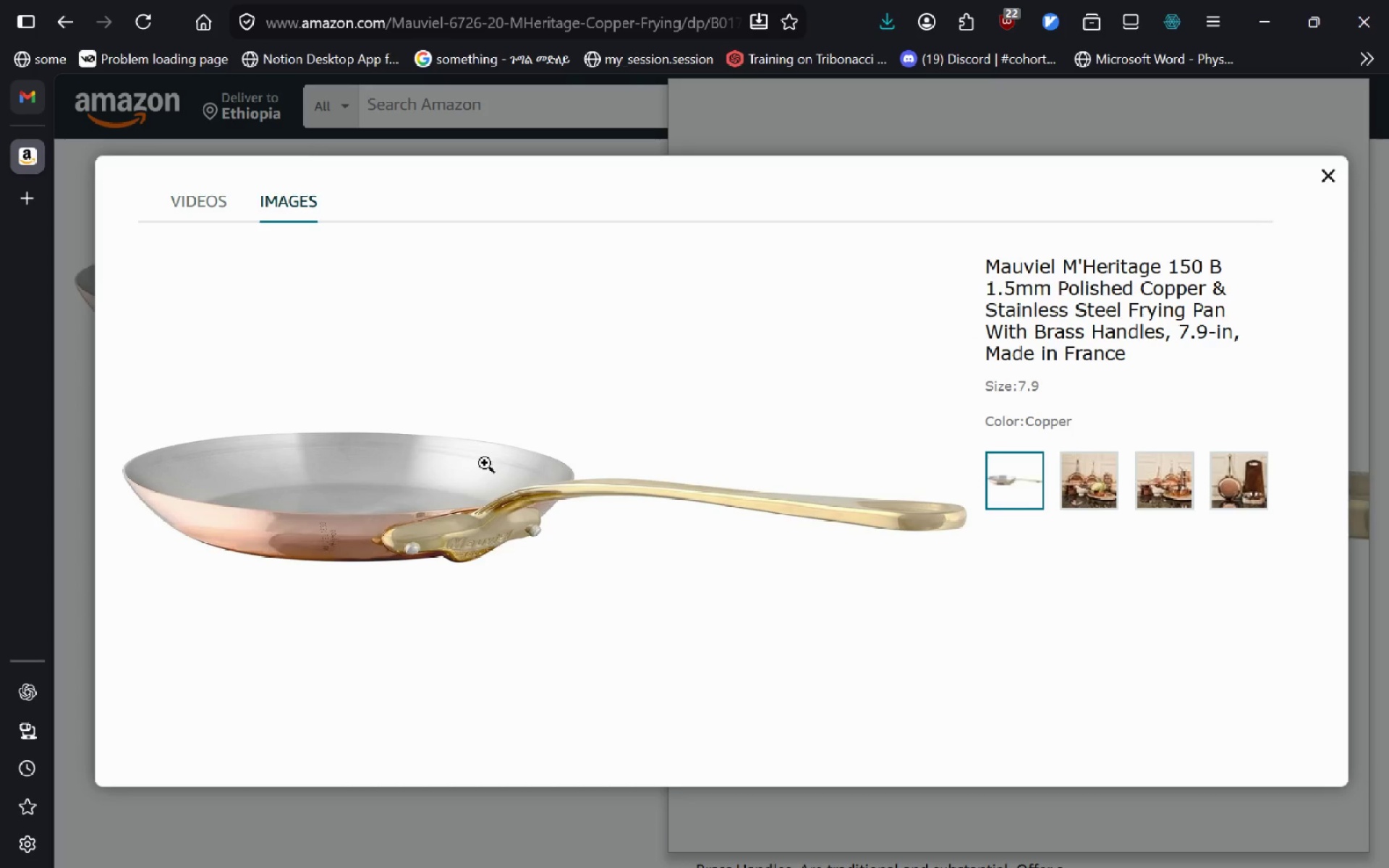 
right_click([485, 463])
 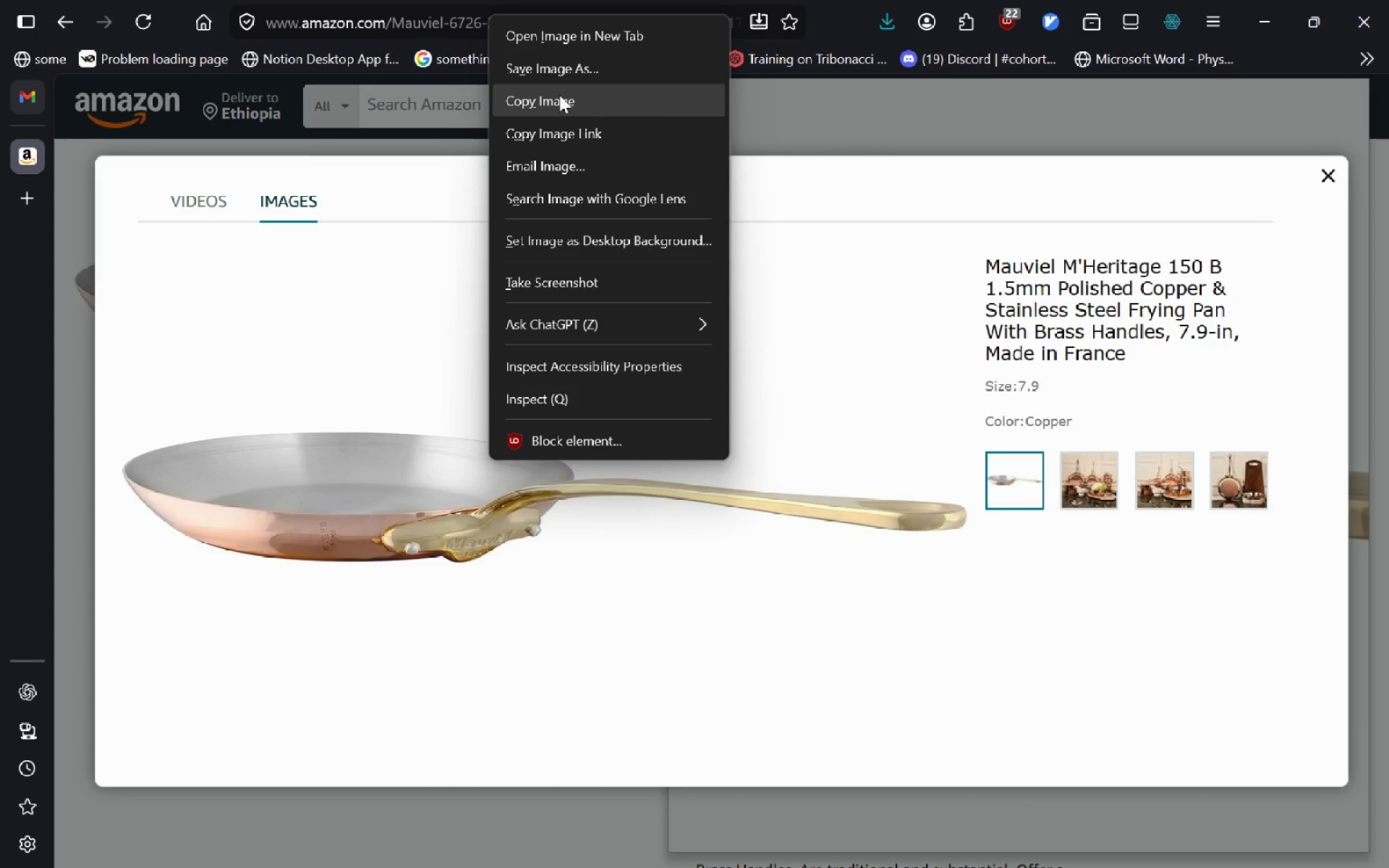 
left_click([573, 75])
 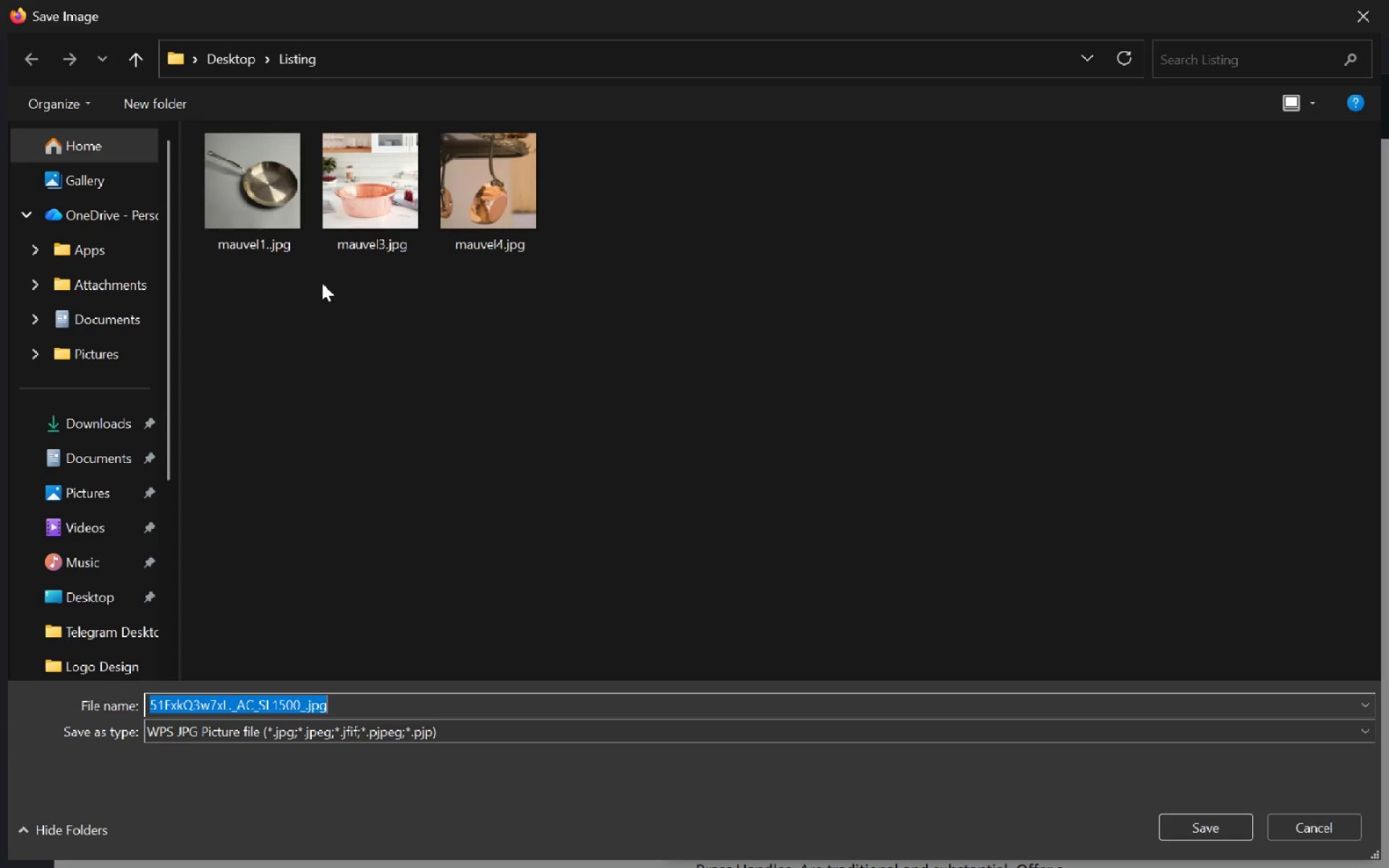 
wait(5.84)
 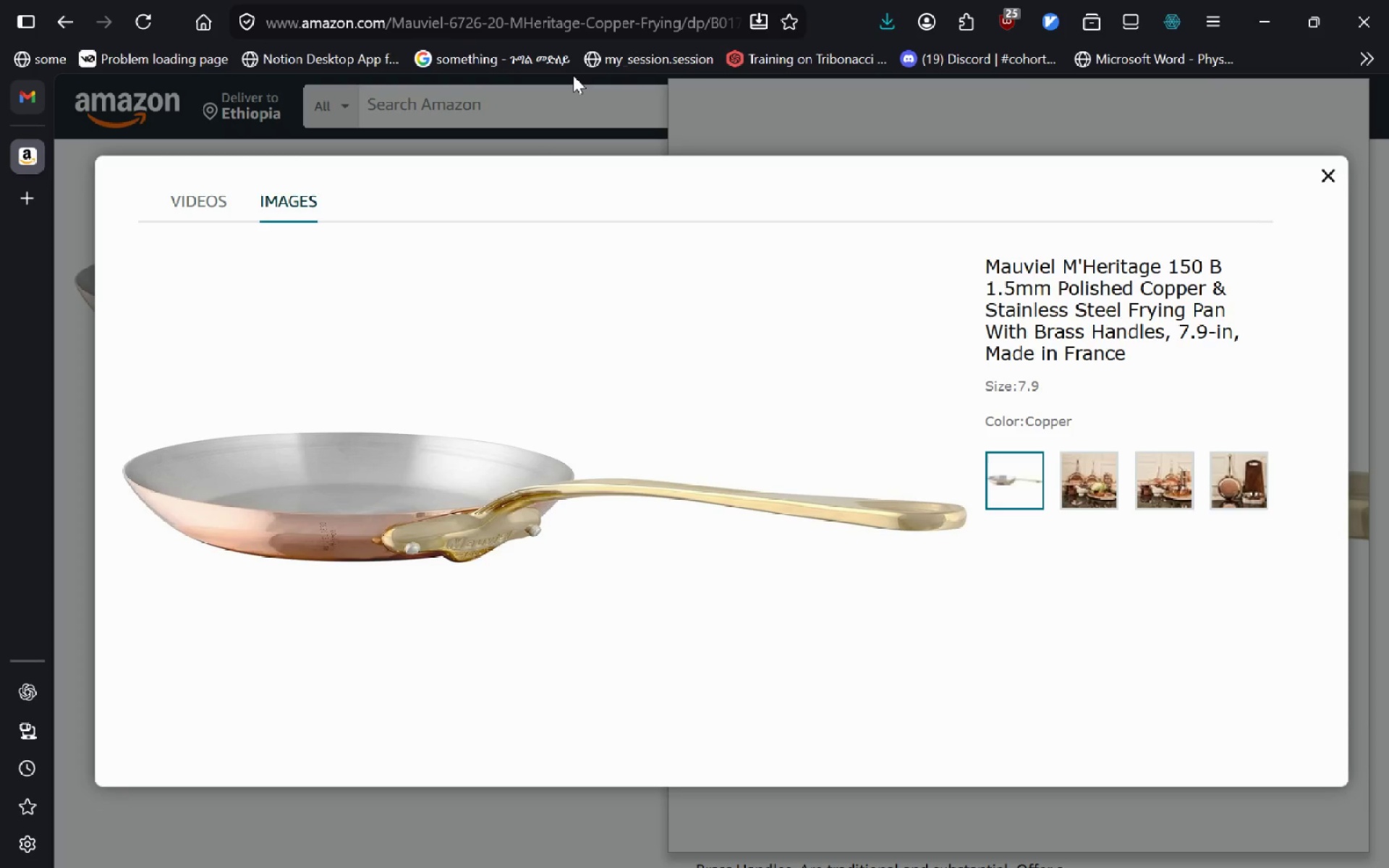 
left_click([177, 116])
 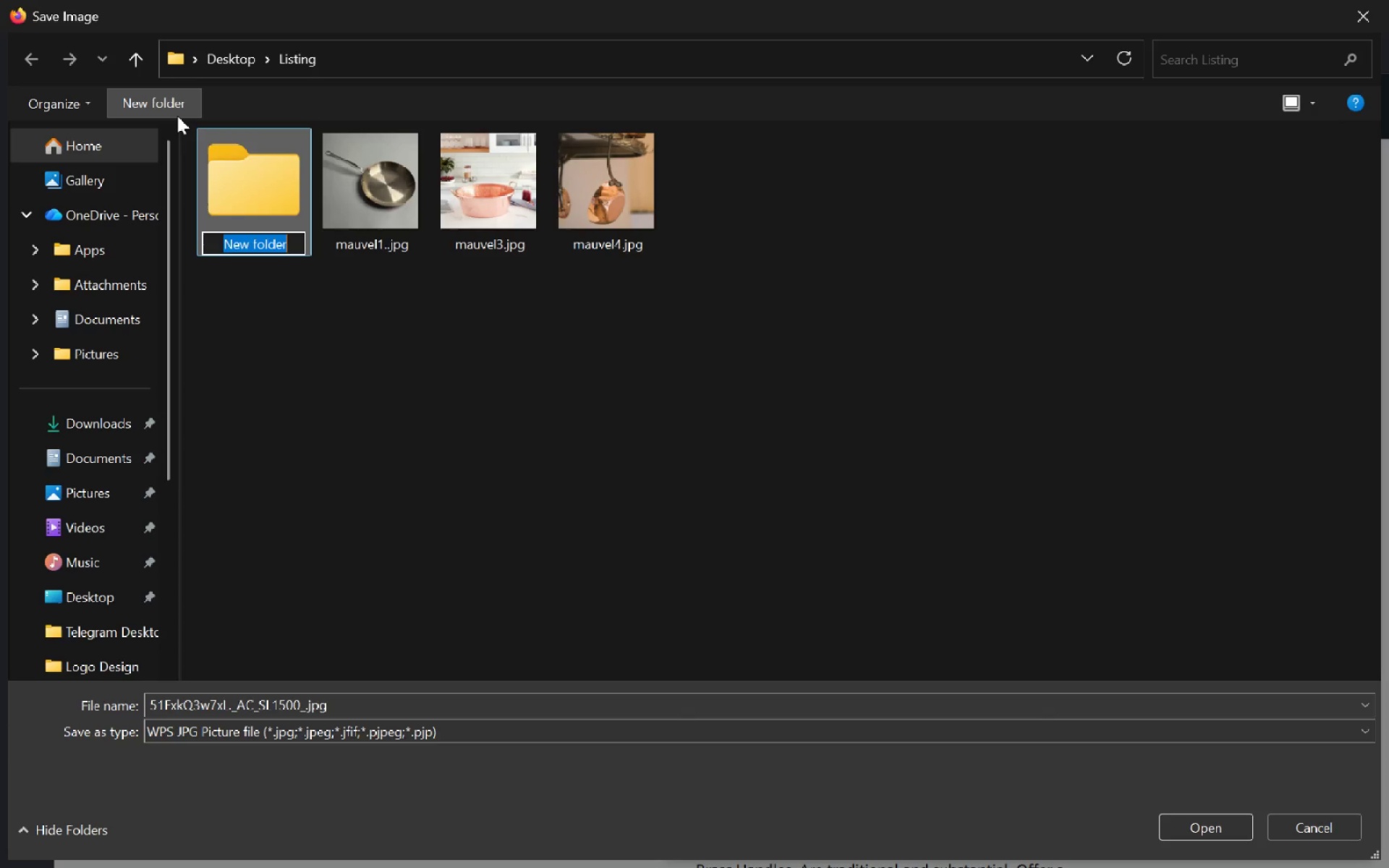 
type(mauvel1)
 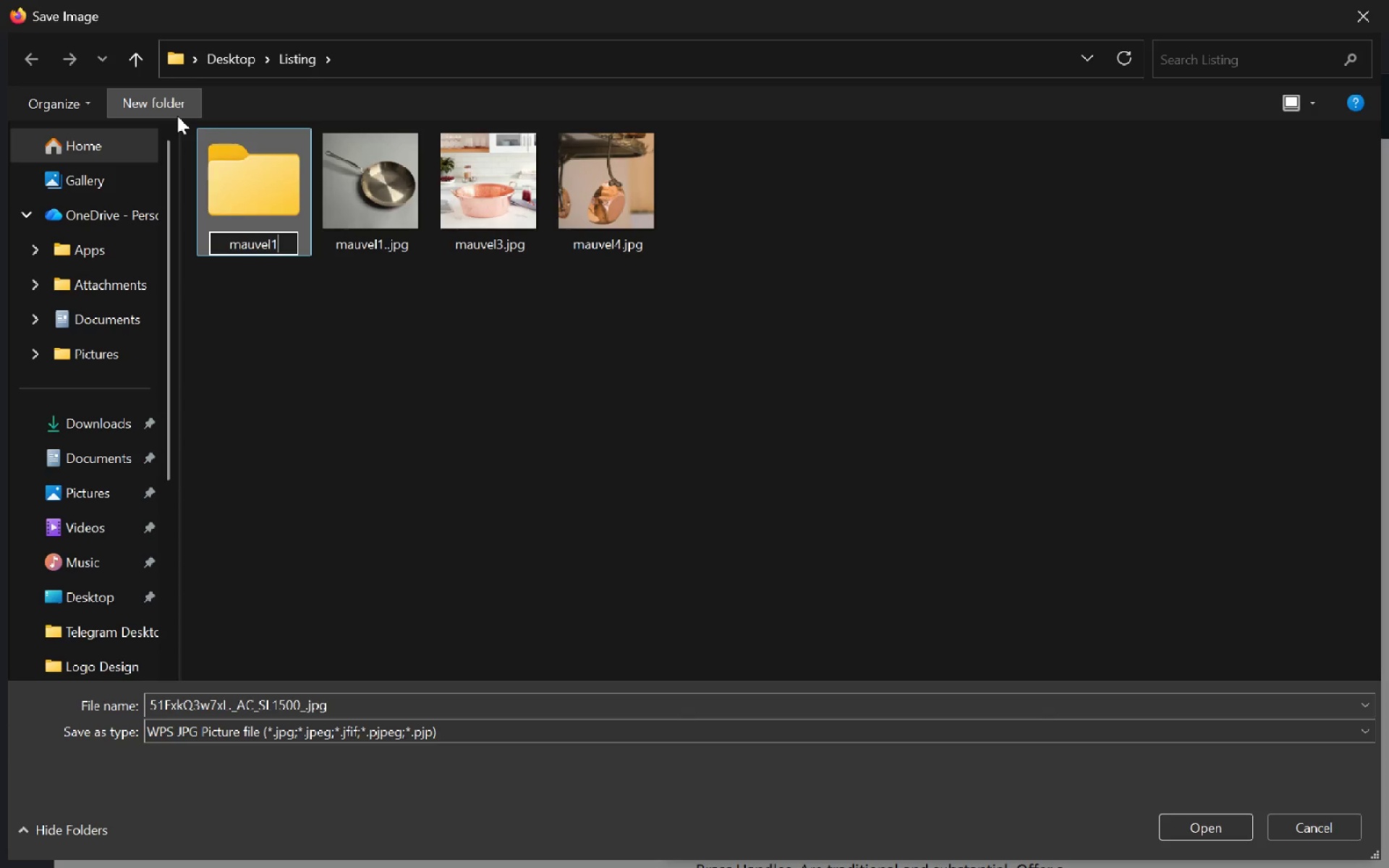 
key(Enter)
 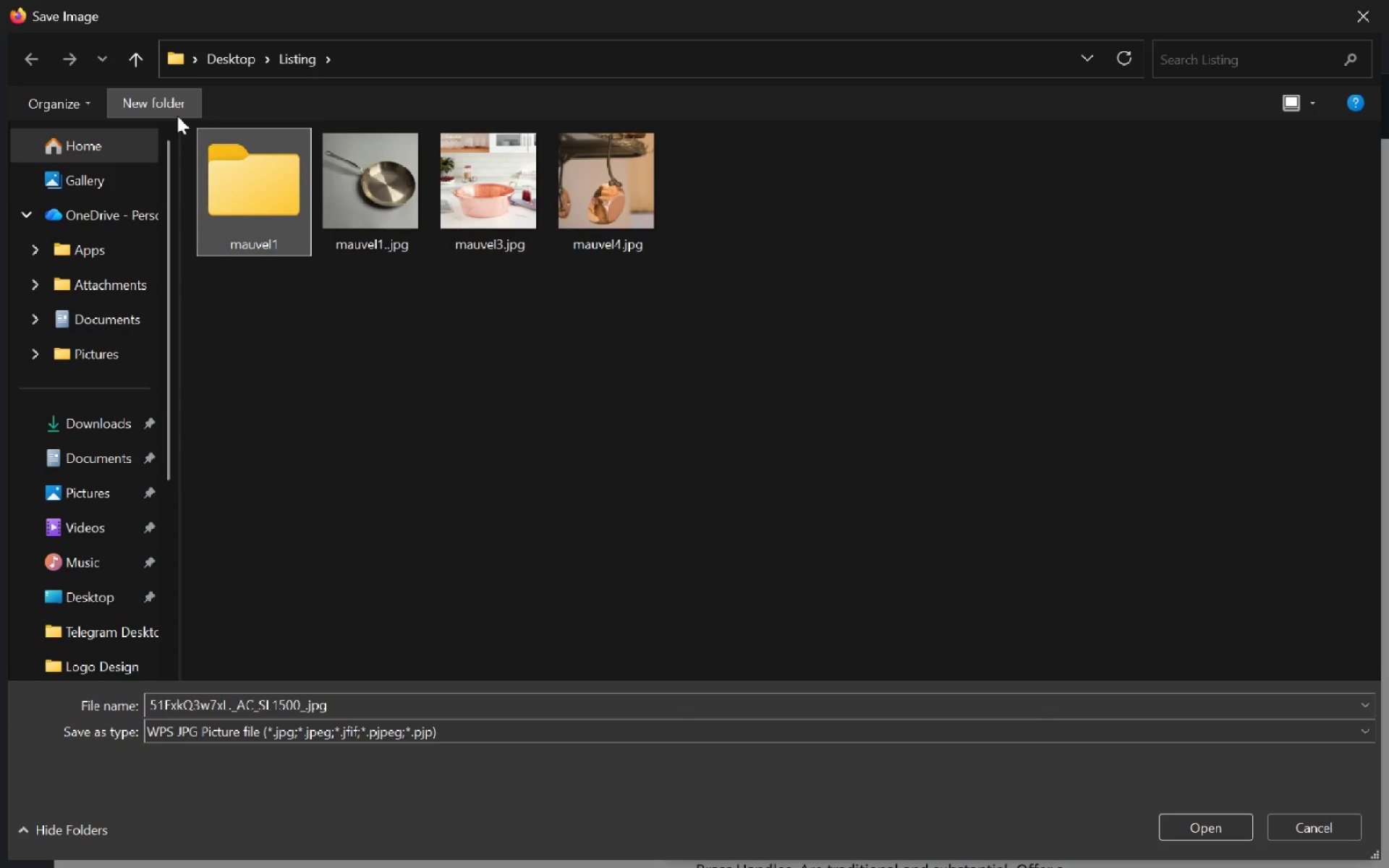 
key(Enter)
 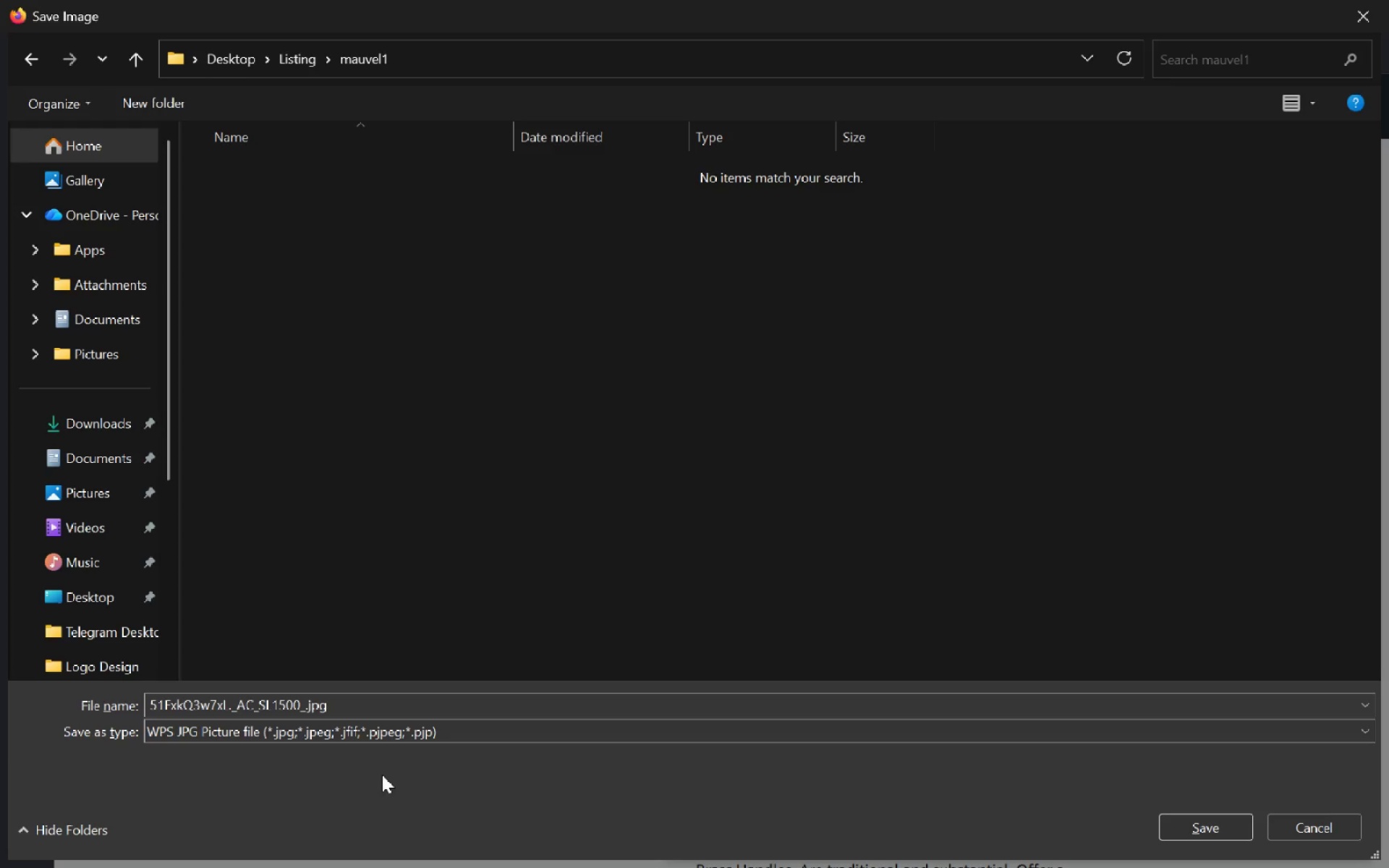 
left_click_drag(start_coordinate=[335, 711], to_coordinate=[116, 726])
 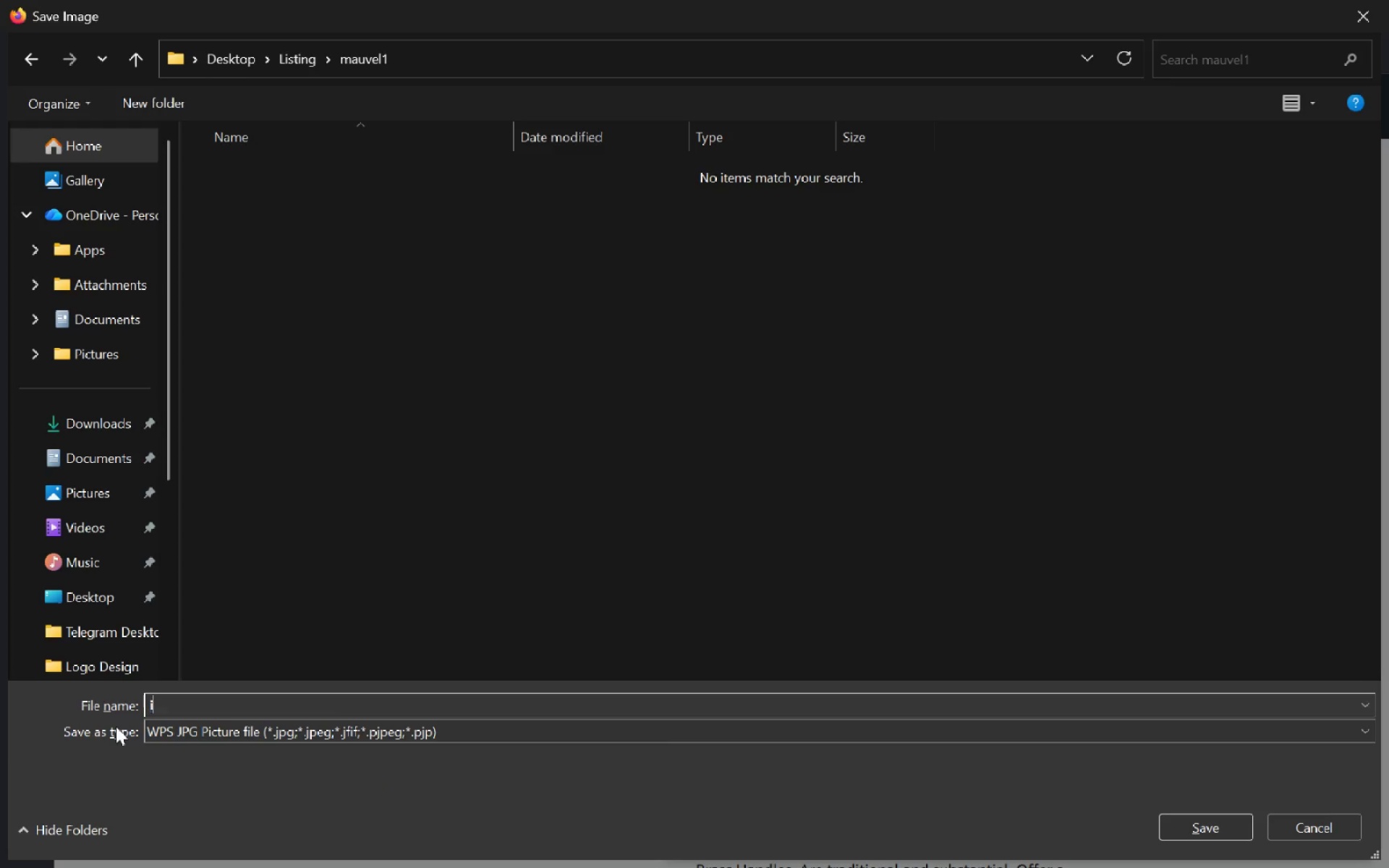 
type(image1)
 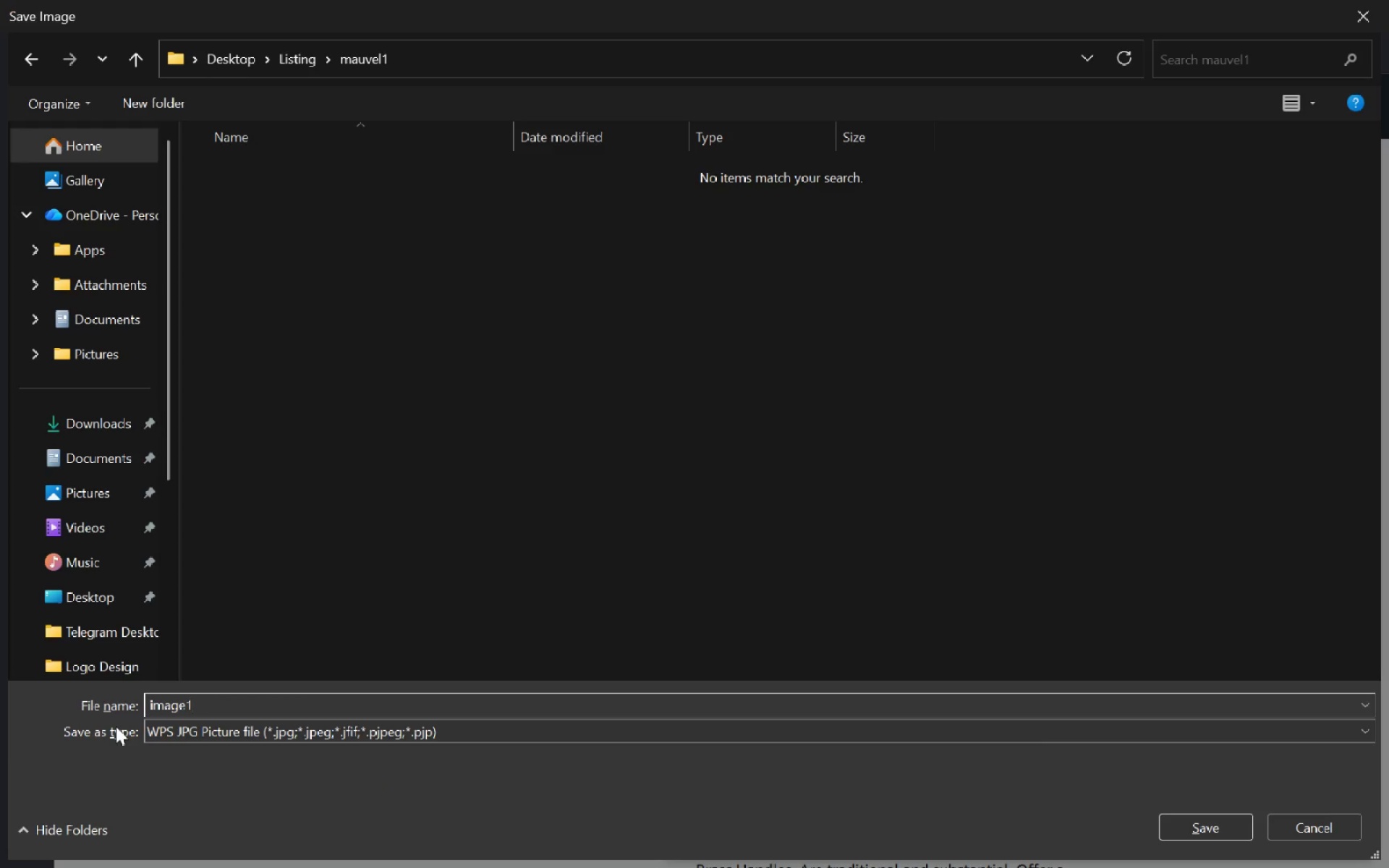 
key(Enter)
 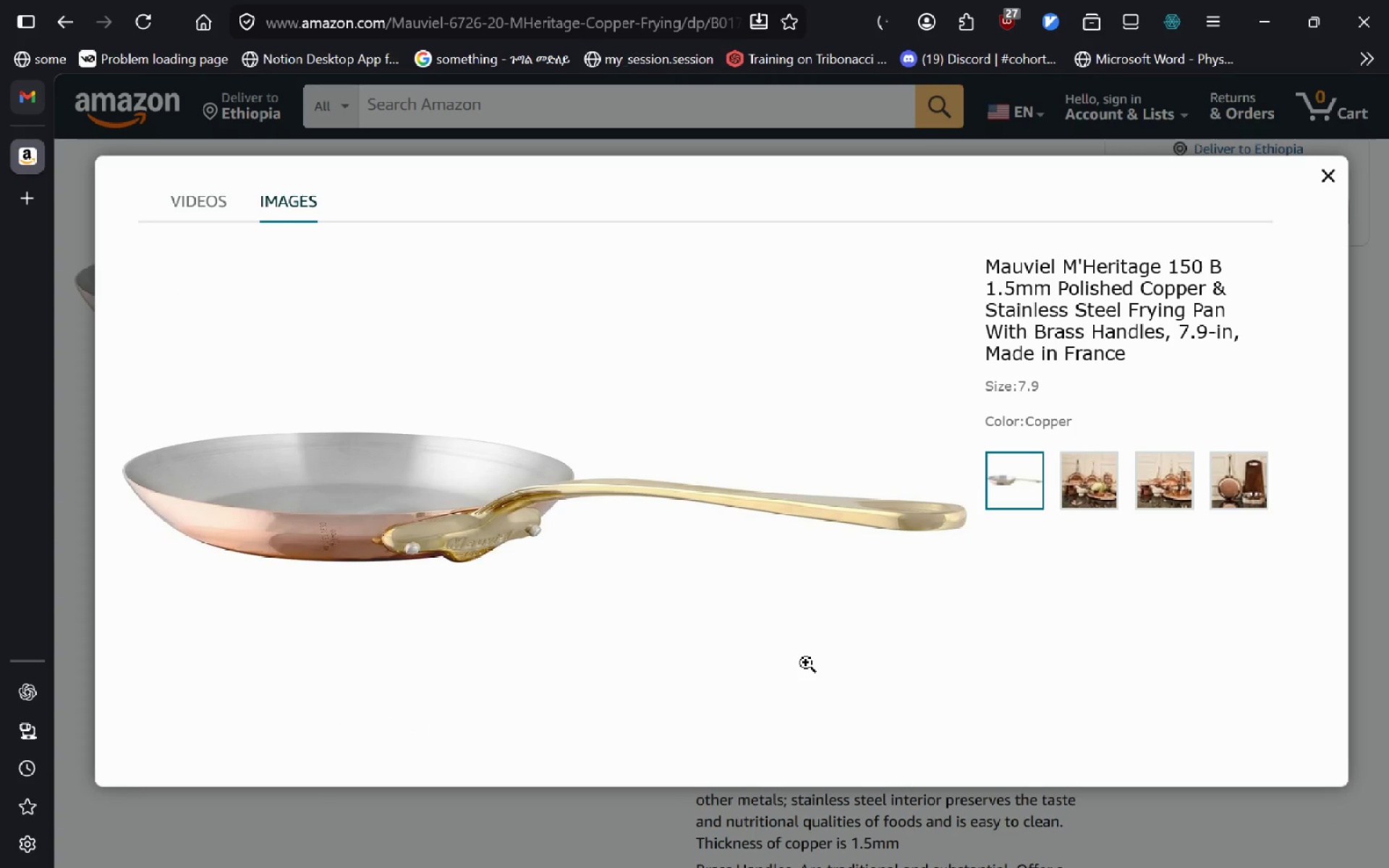 
left_click([1100, 477])
 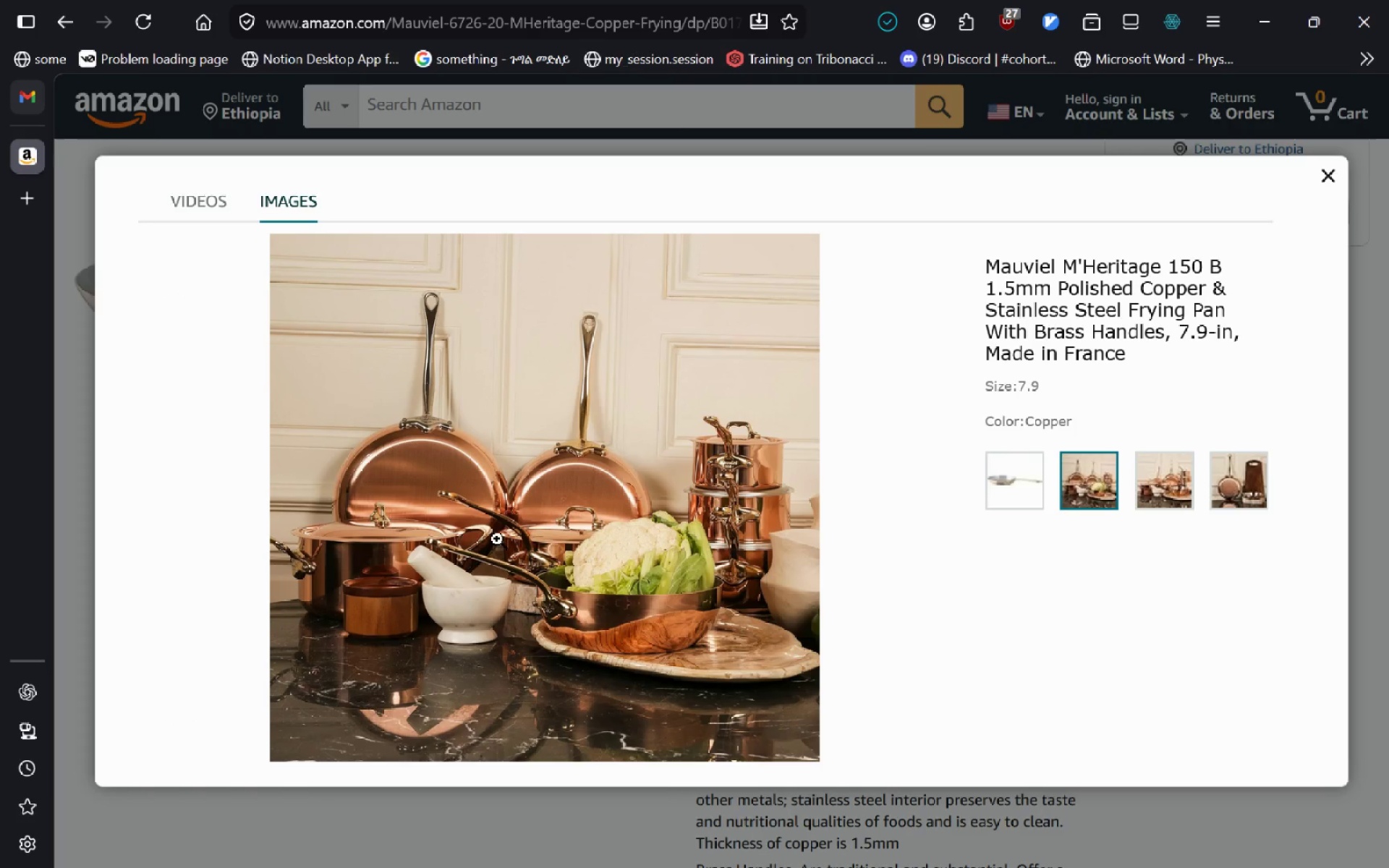 
right_click([497, 539])
 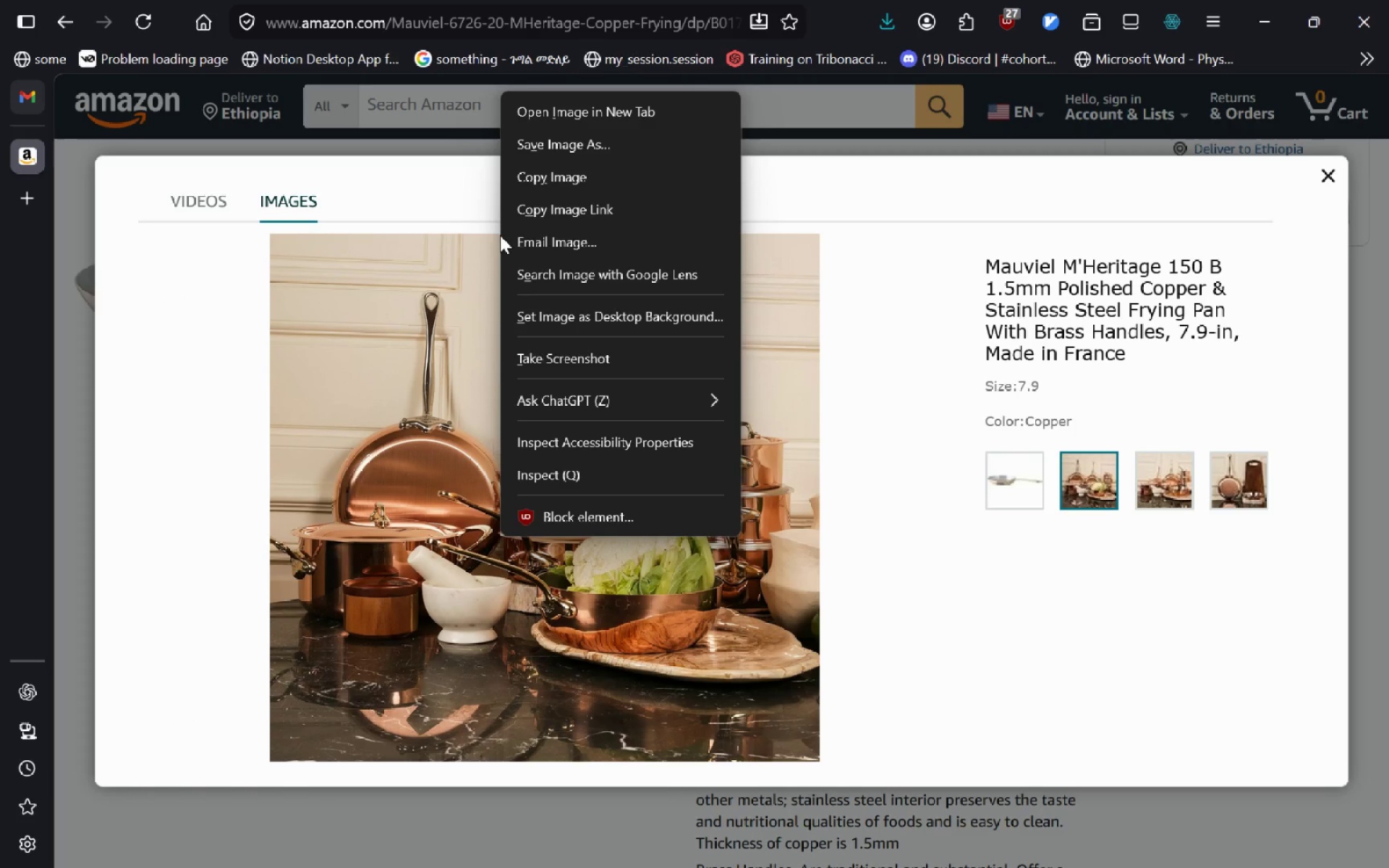 
left_click([540, 137])
 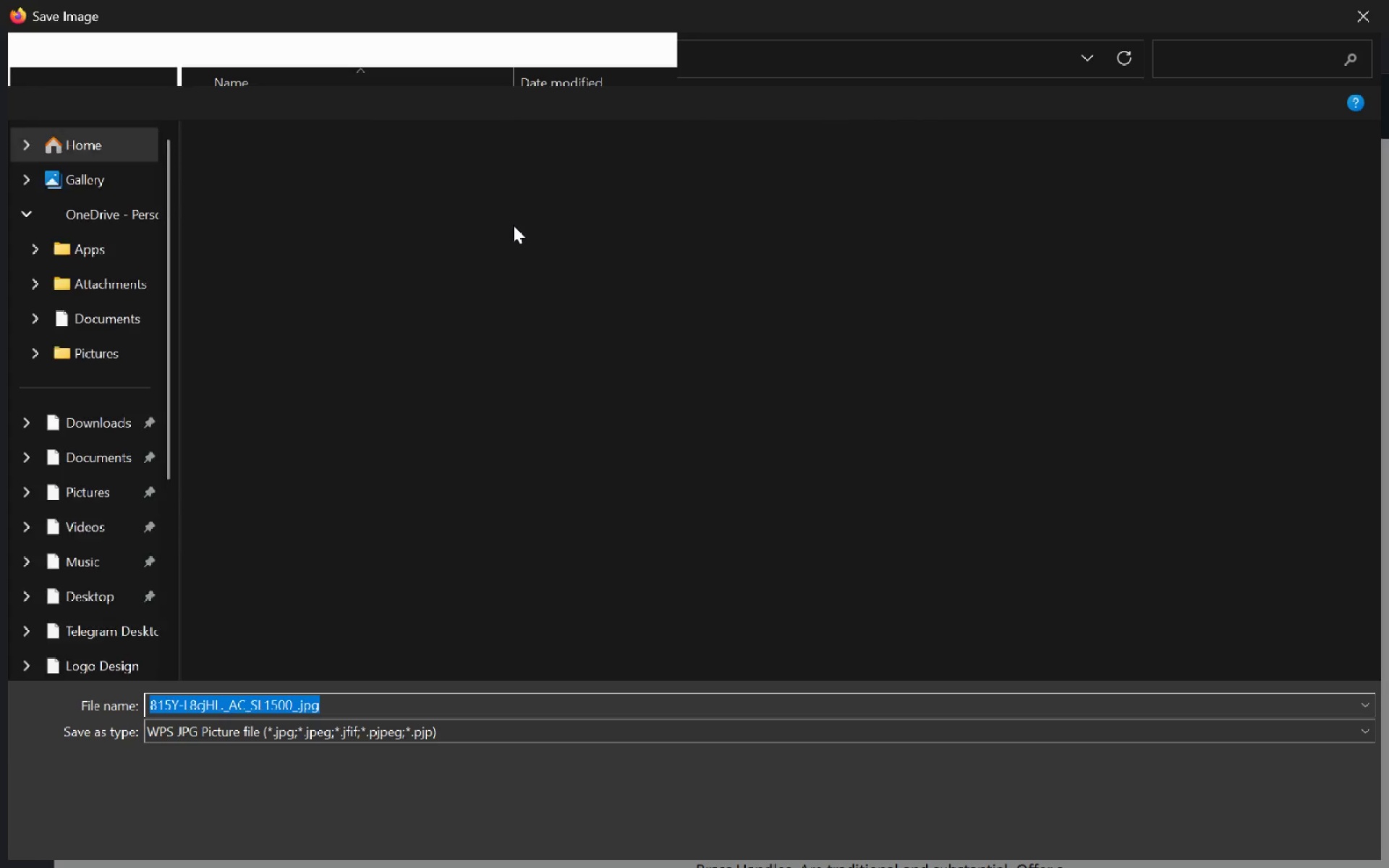 
type(s)
key(Backspace)
type(image2)
 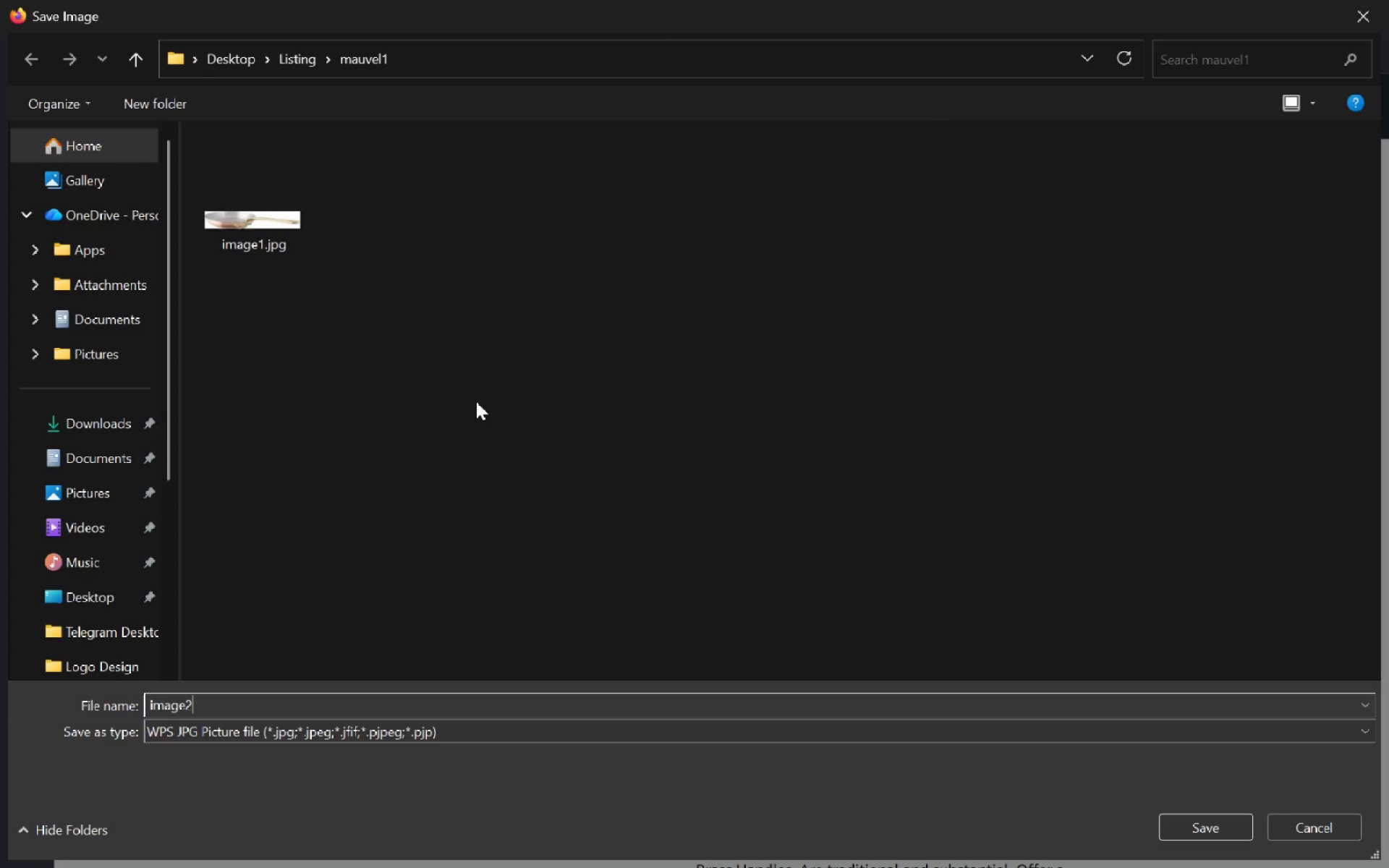 
key(Enter)
 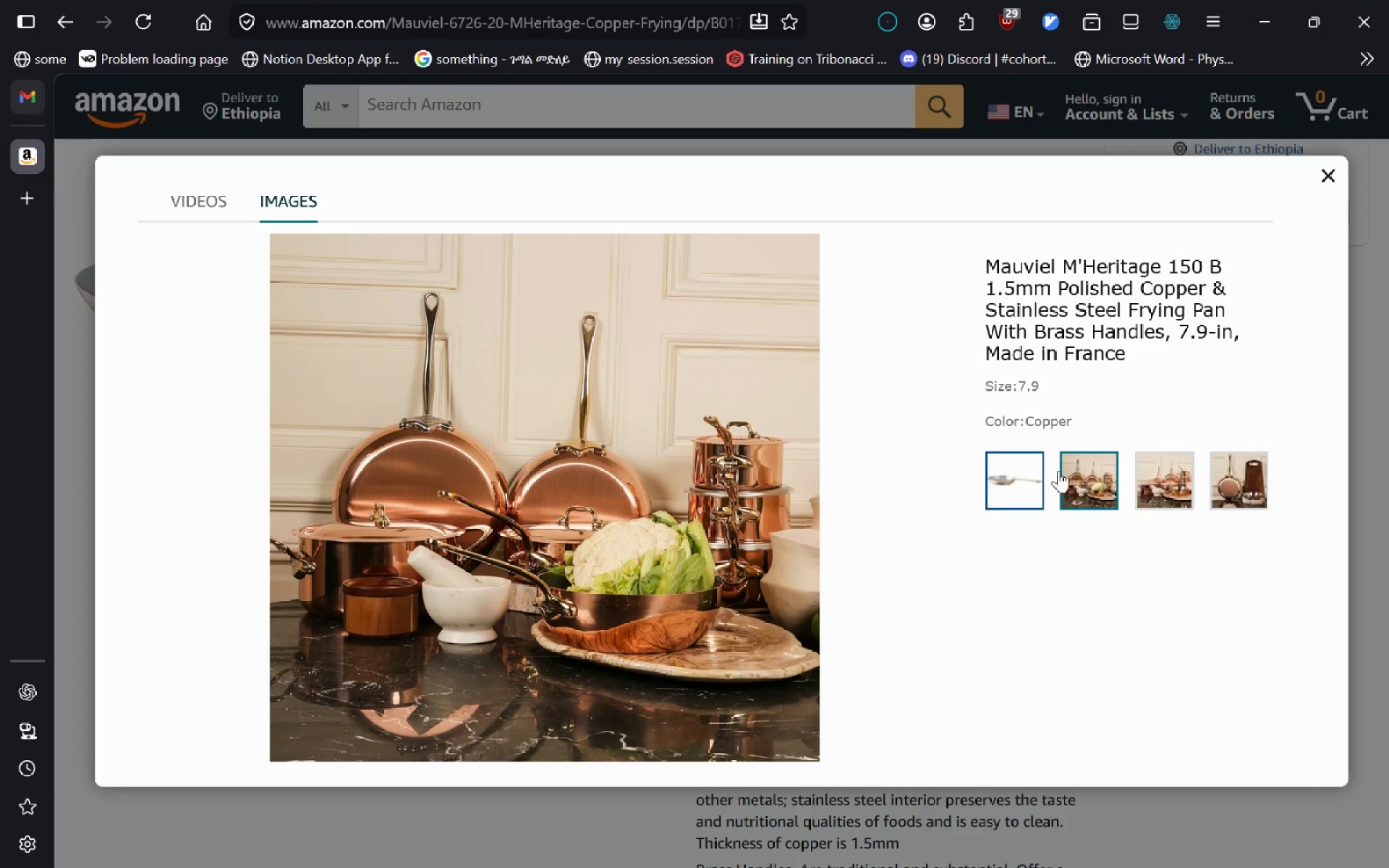 
left_click([1150, 480])
 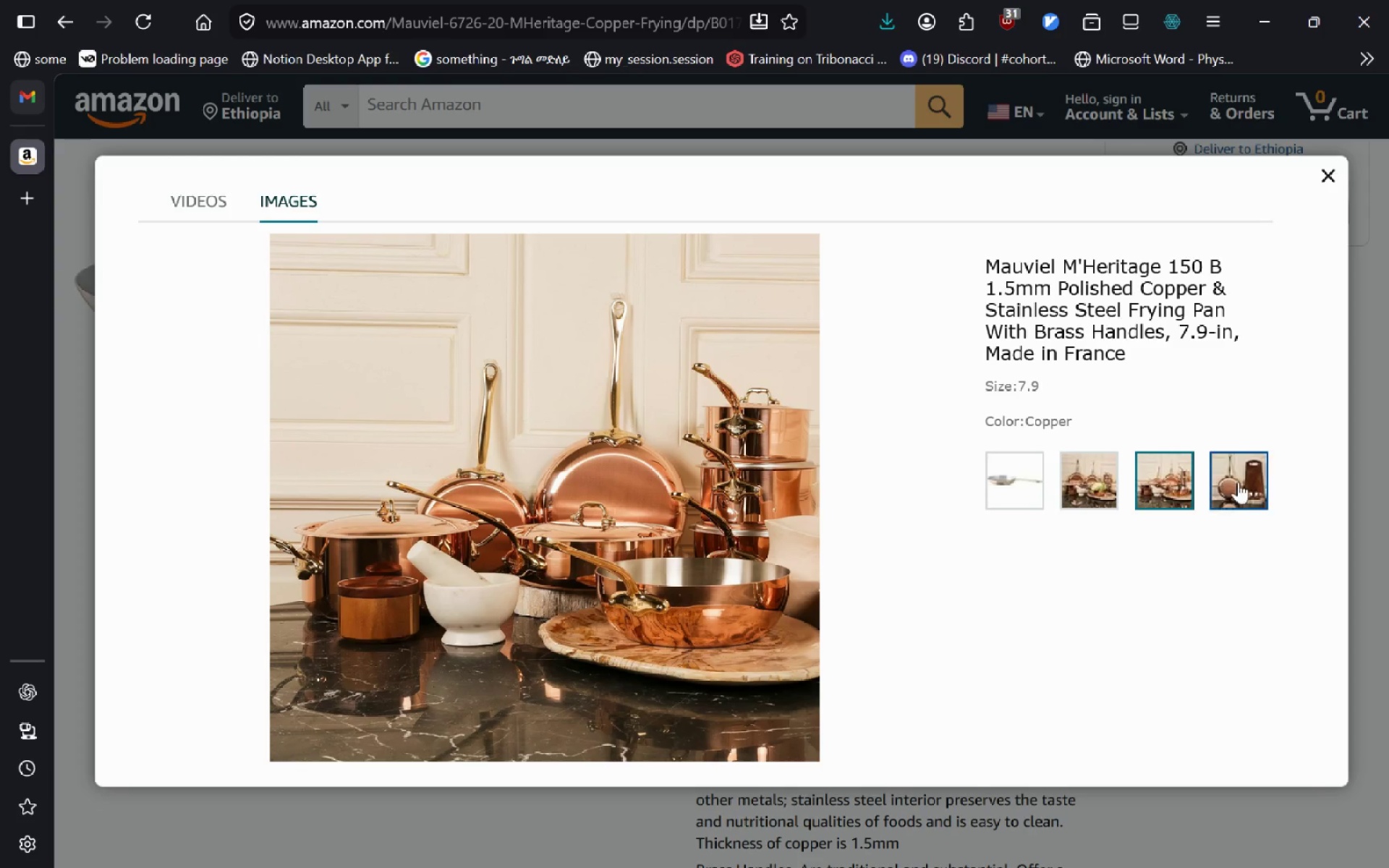 
left_click([1228, 476])
 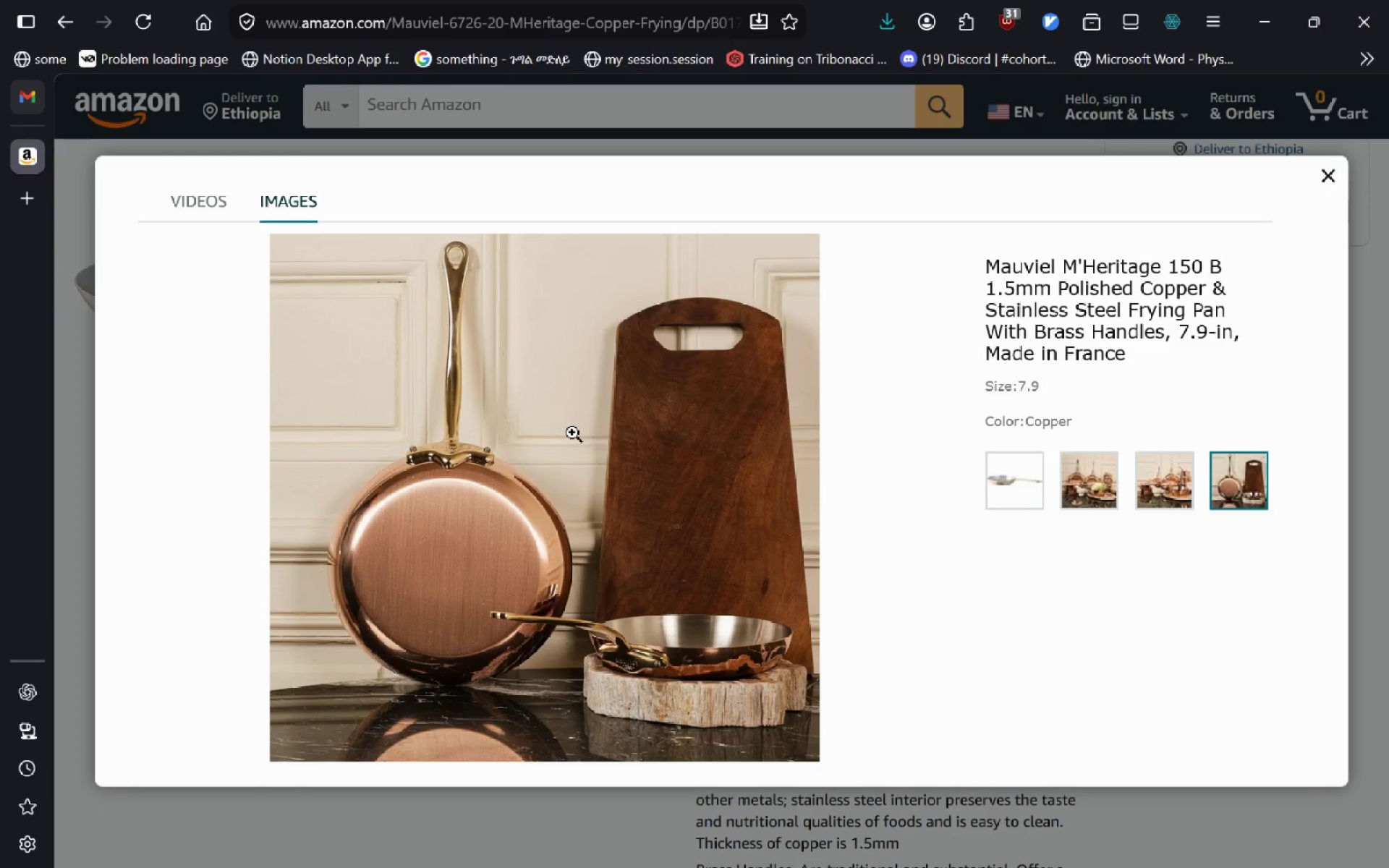 
right_click([572, 431])
 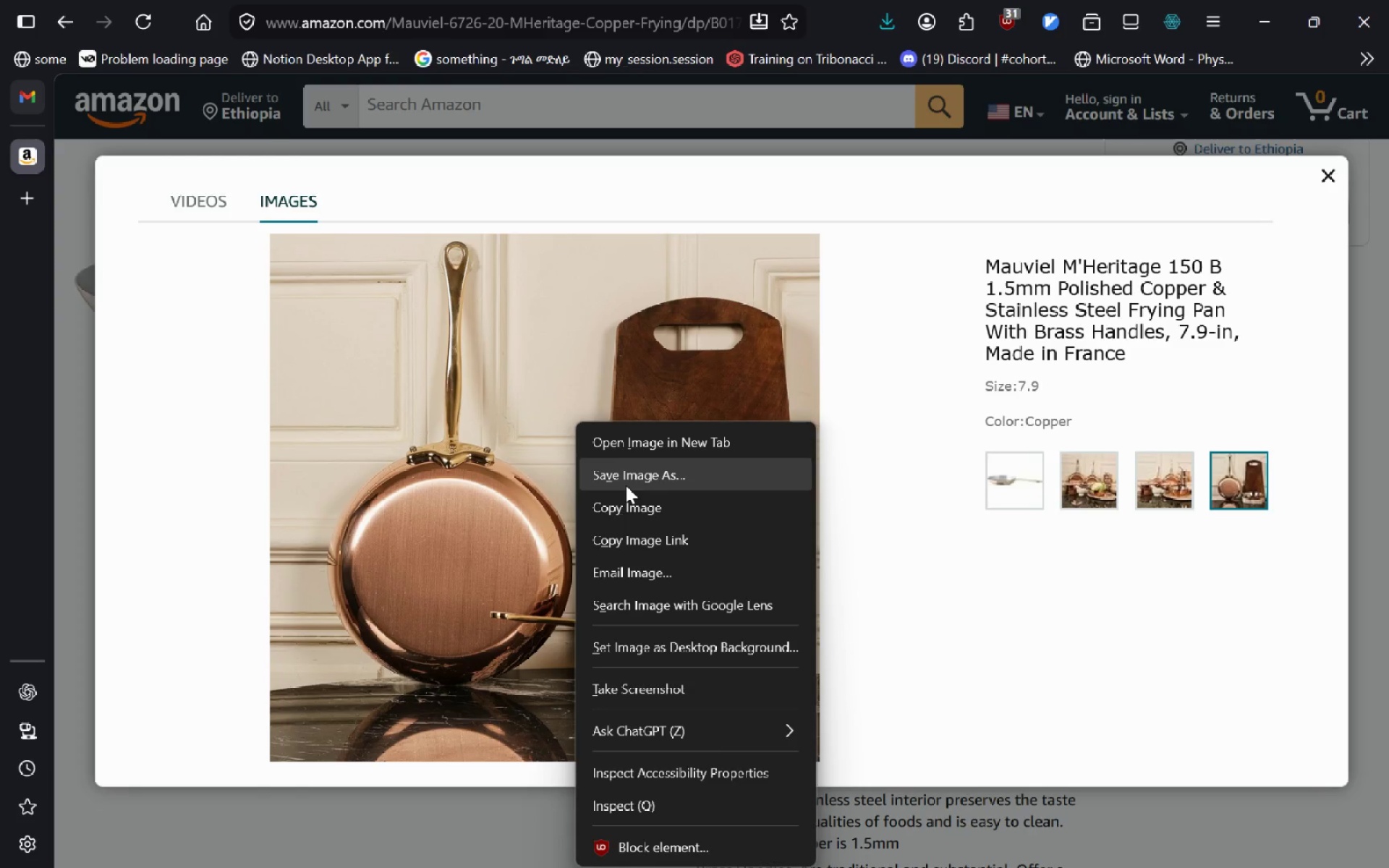 
left_click([626, 485])
 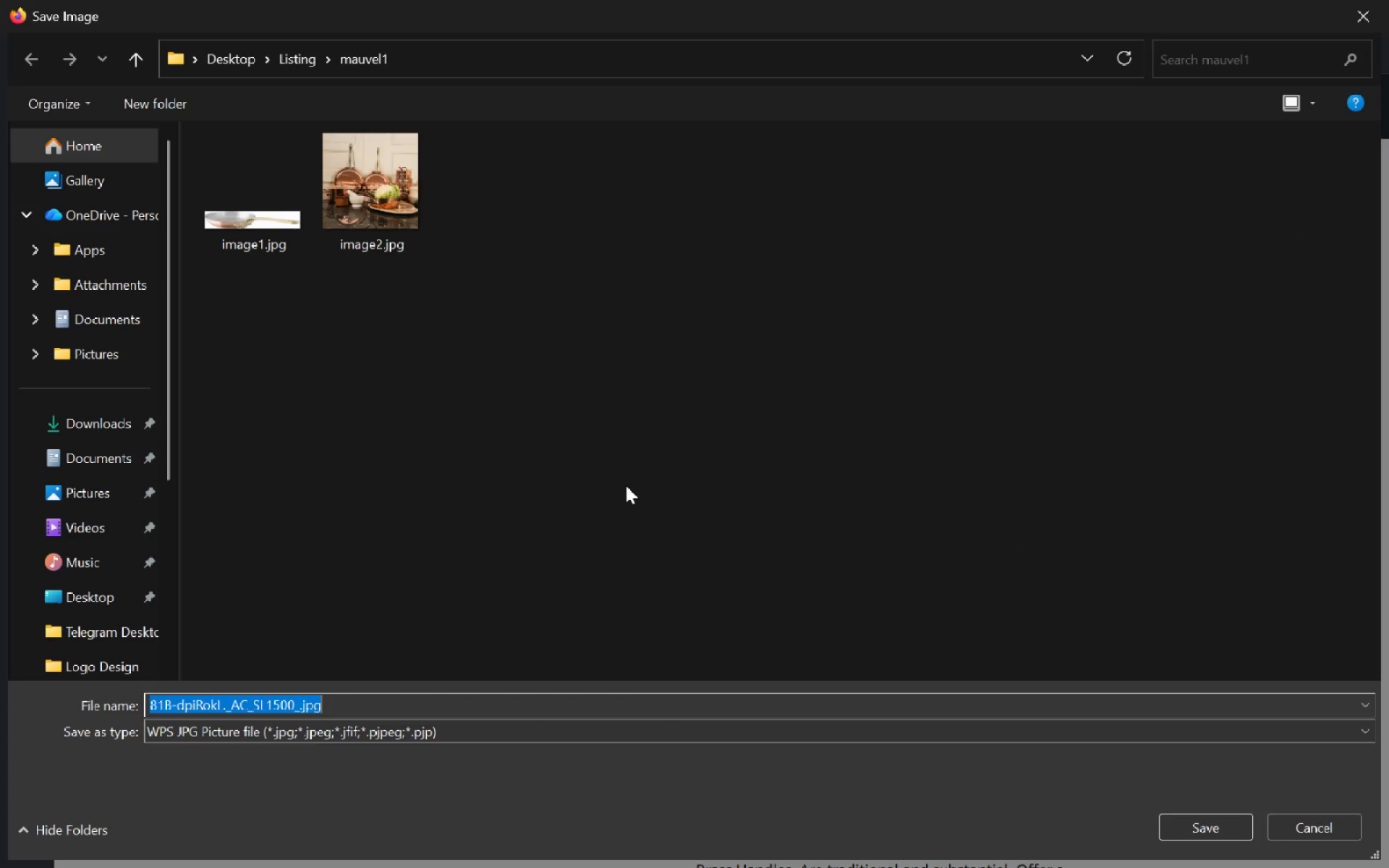 
type(image3)
 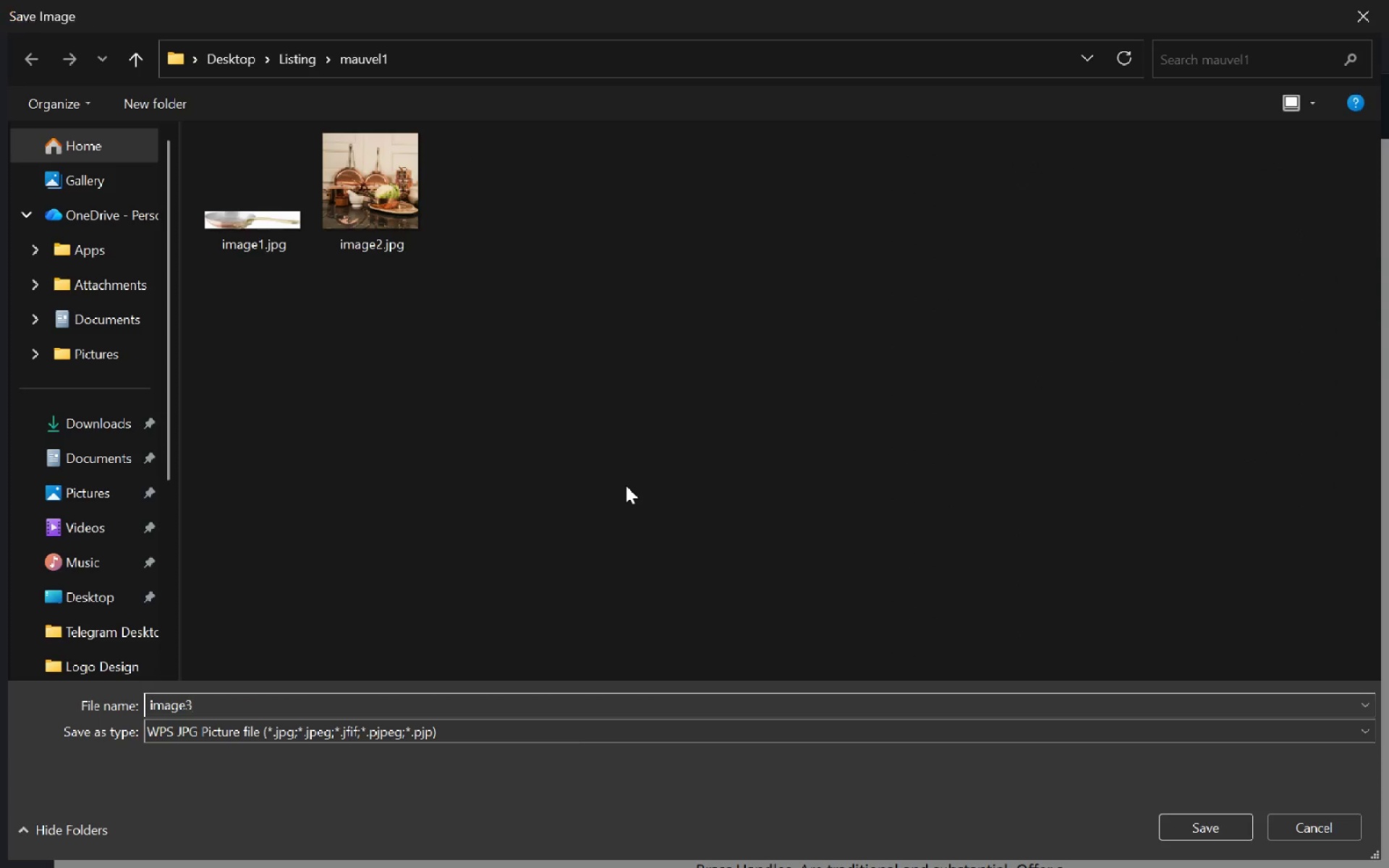 
key(Enter)
 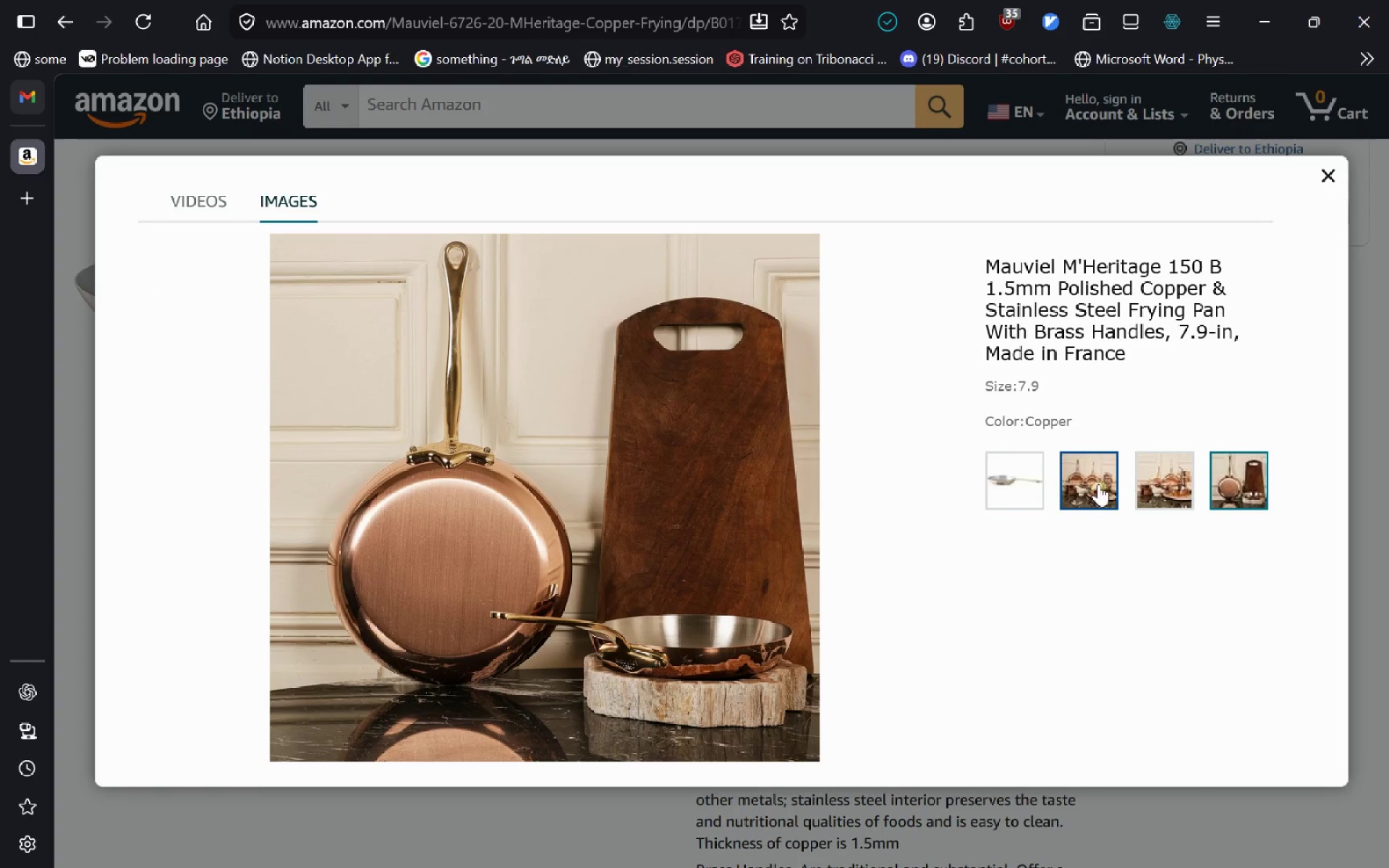 
mouse_move([1079, 334])
 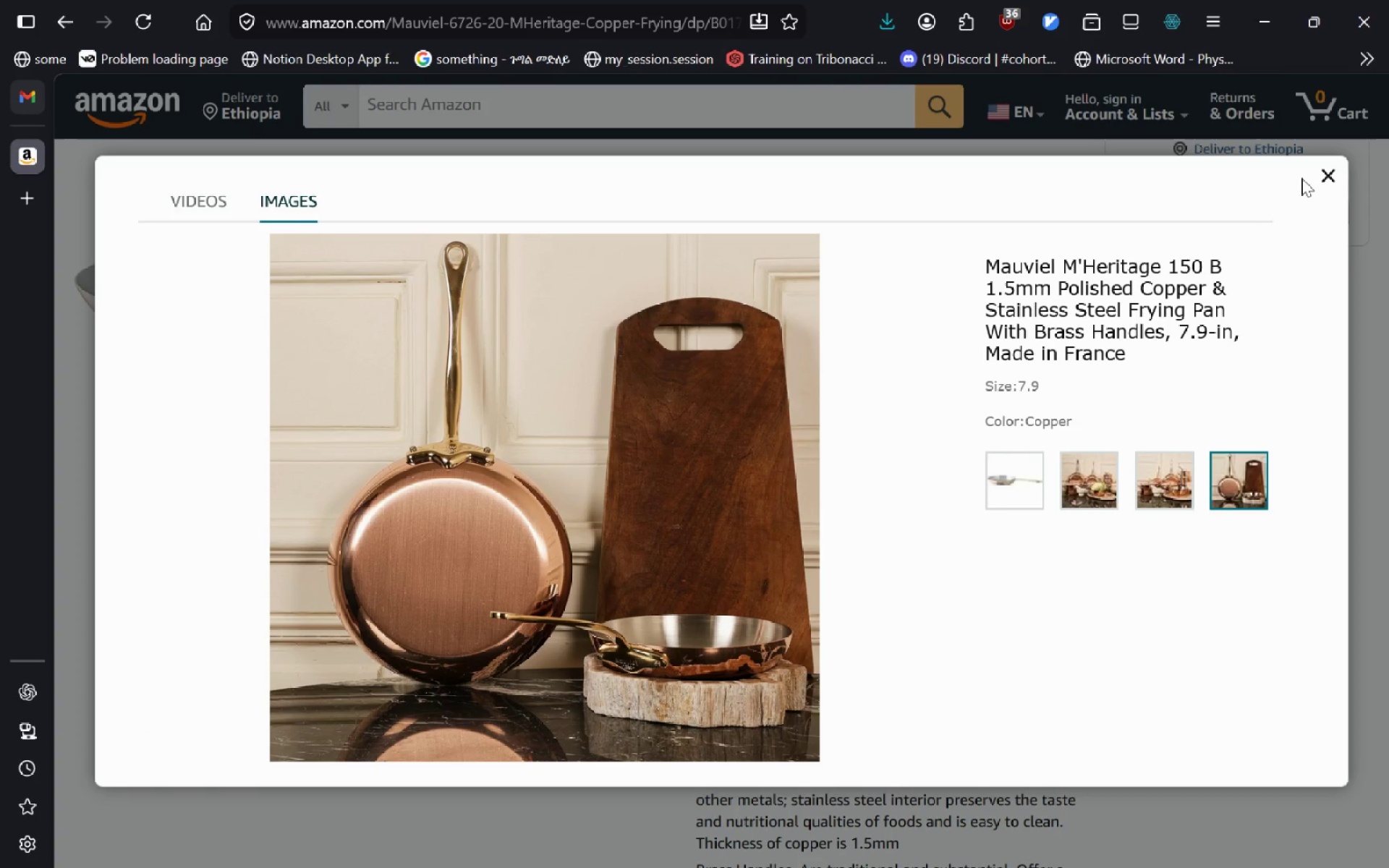 
left_click([1301, 178])
 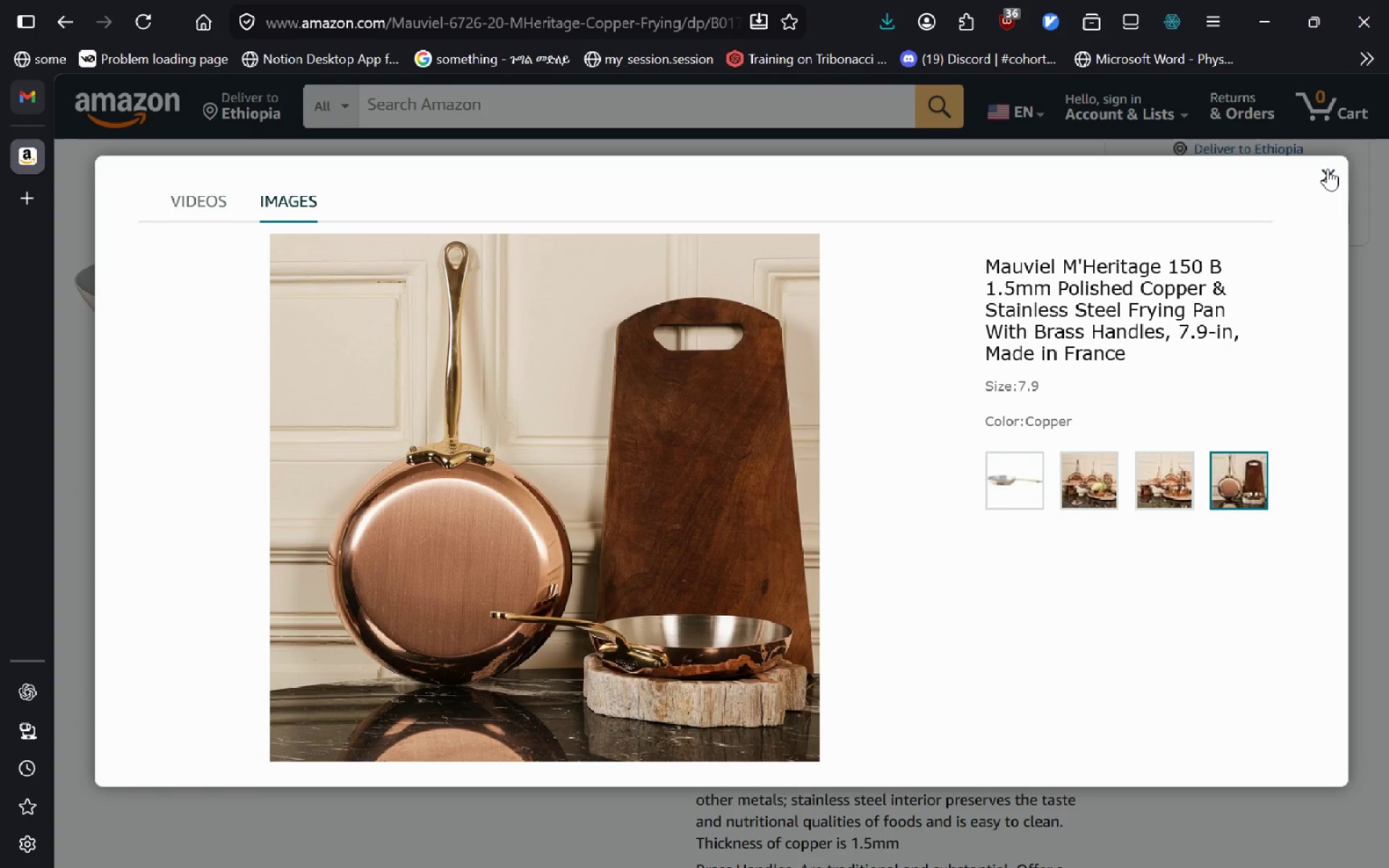 
left_click([1328, 169])
 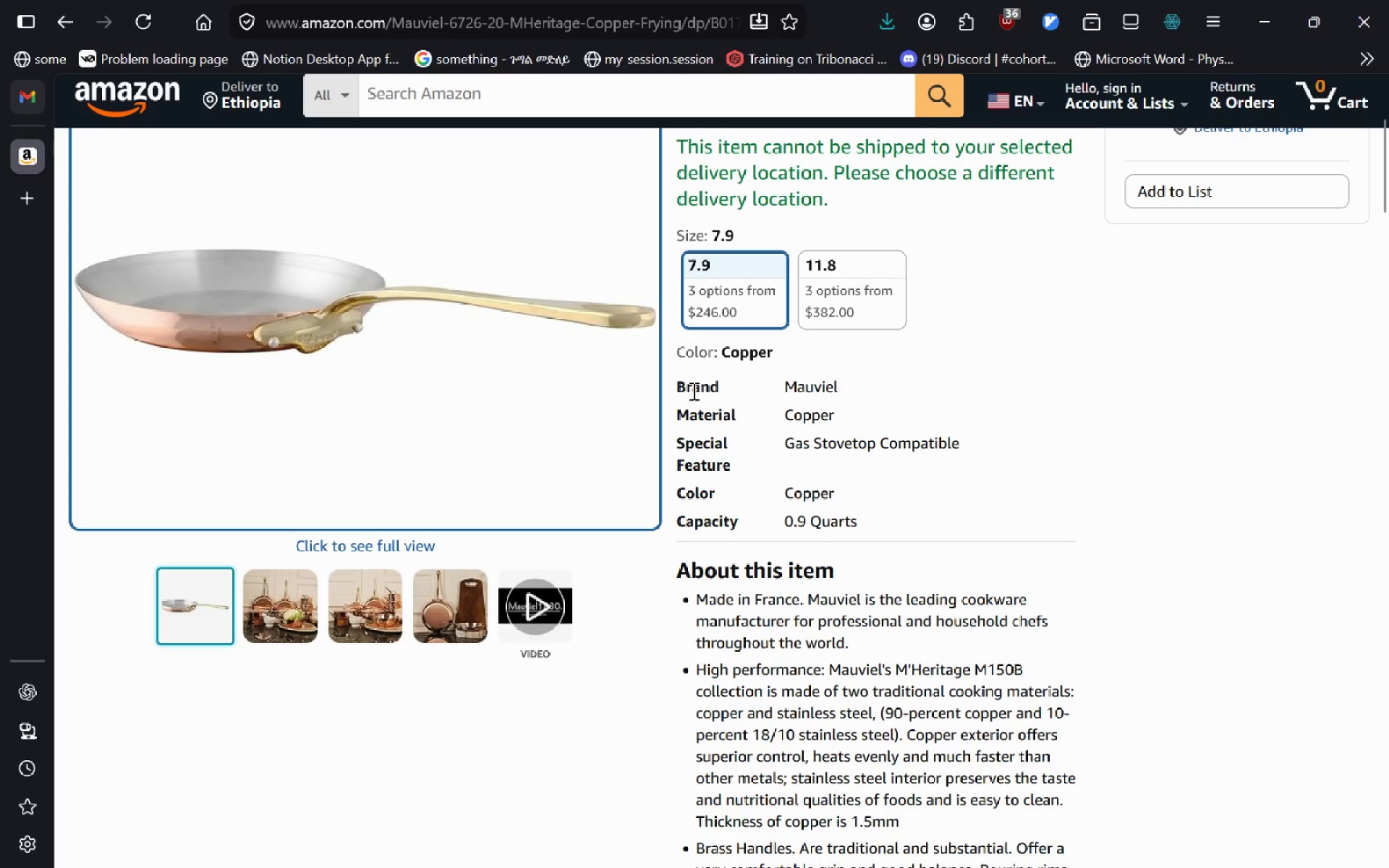 
key(Alt+AltLeft)
 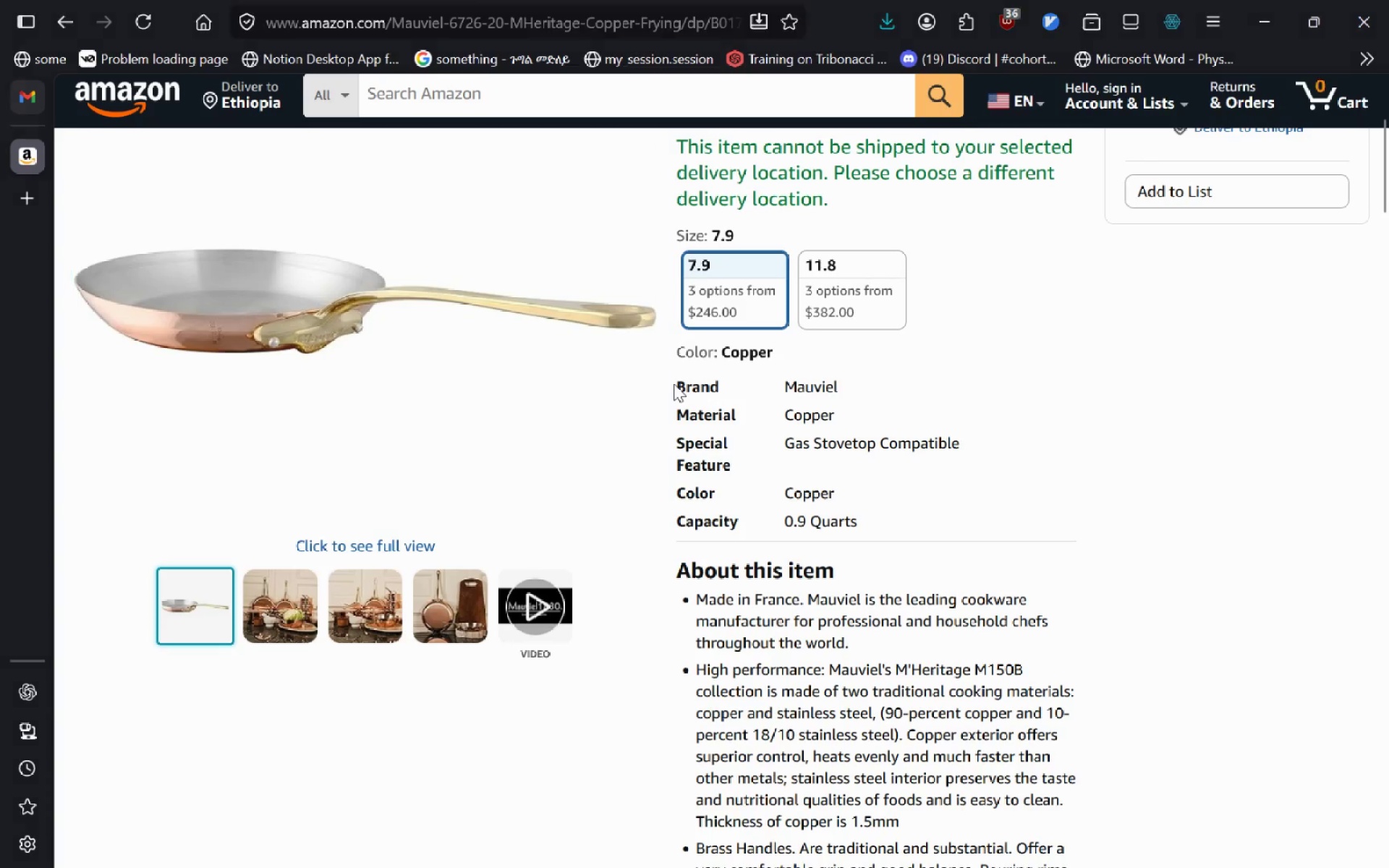 
key(Alt+Tab)
 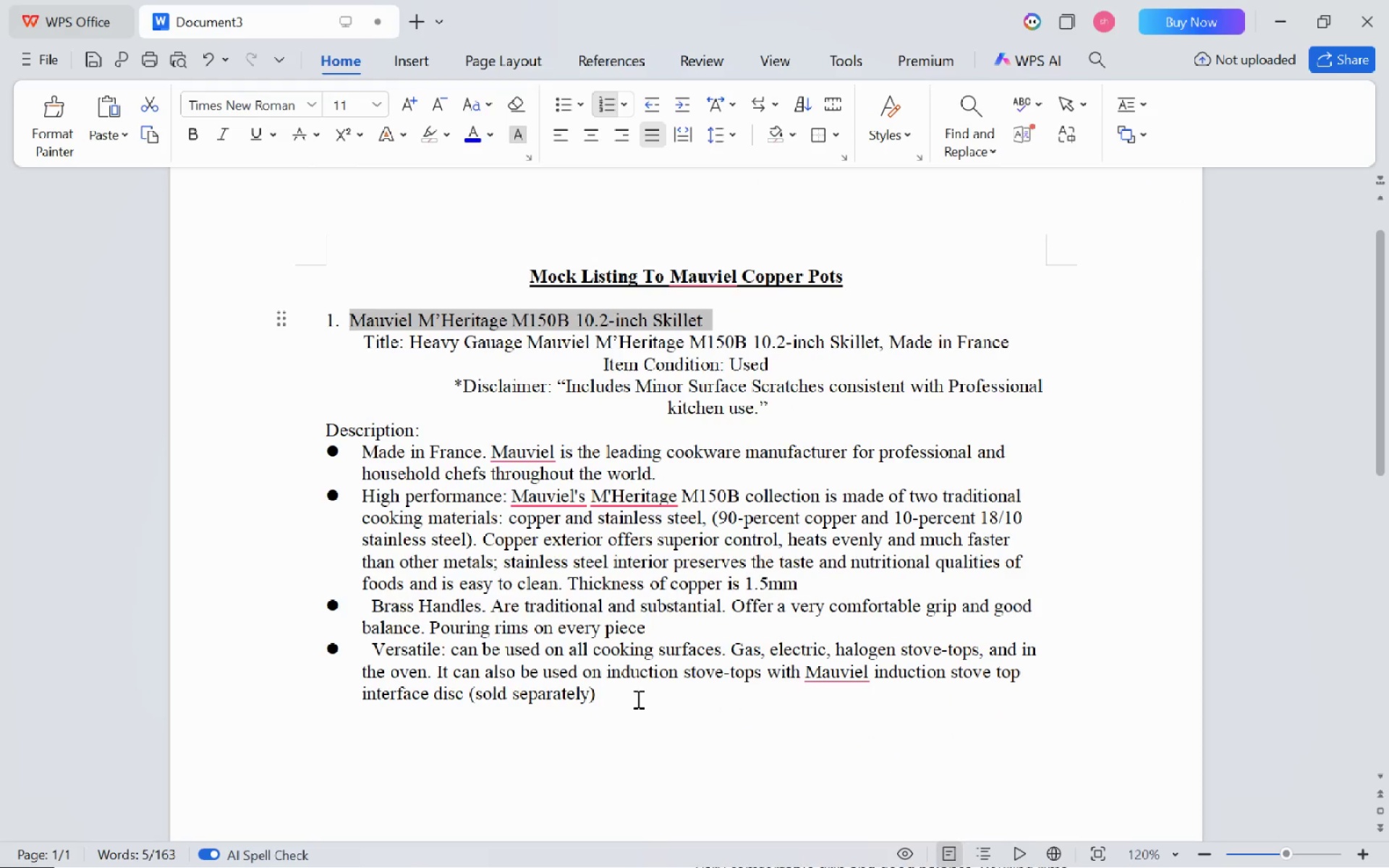 
left_click([640, 697])
 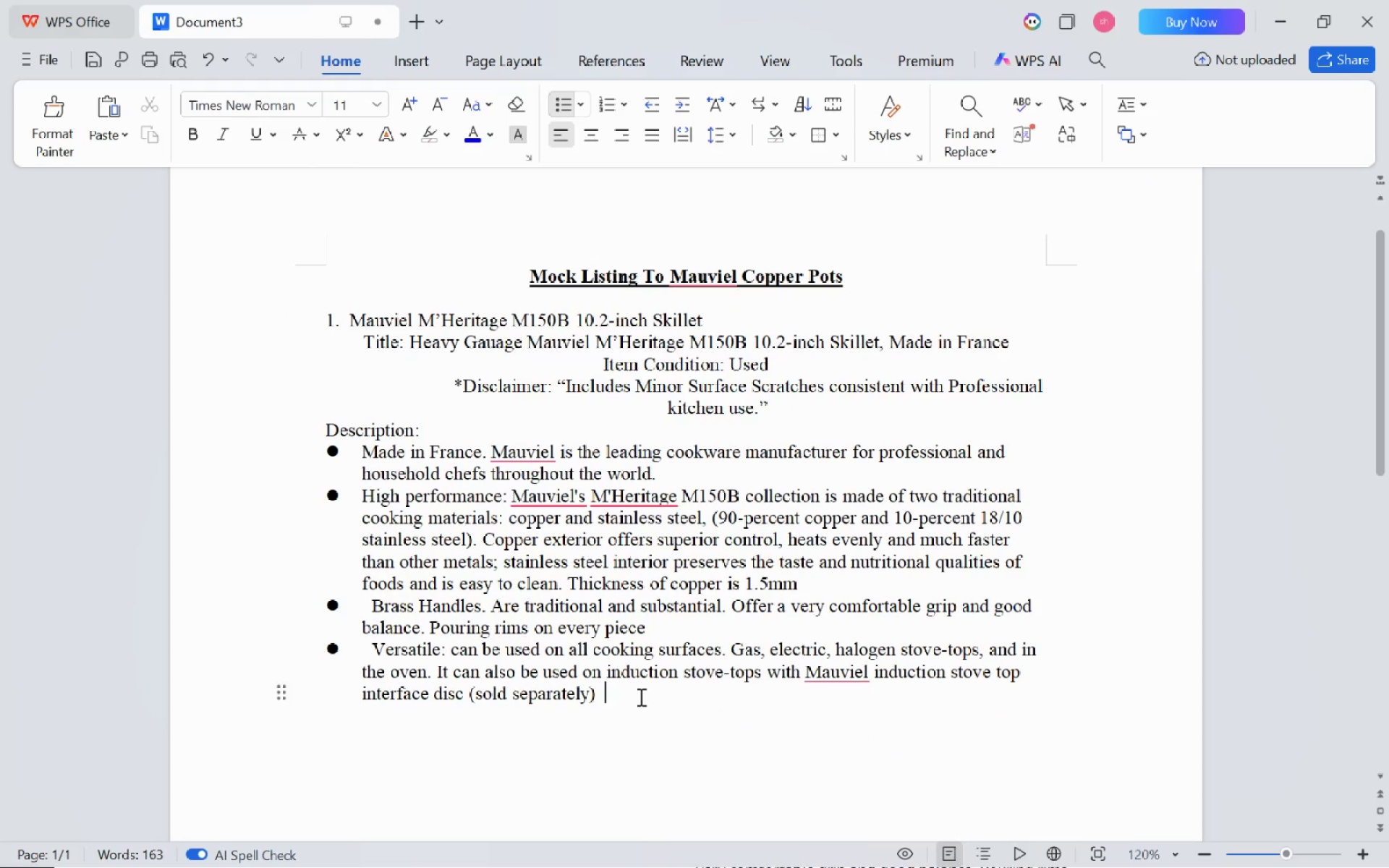 
key(Enter)
 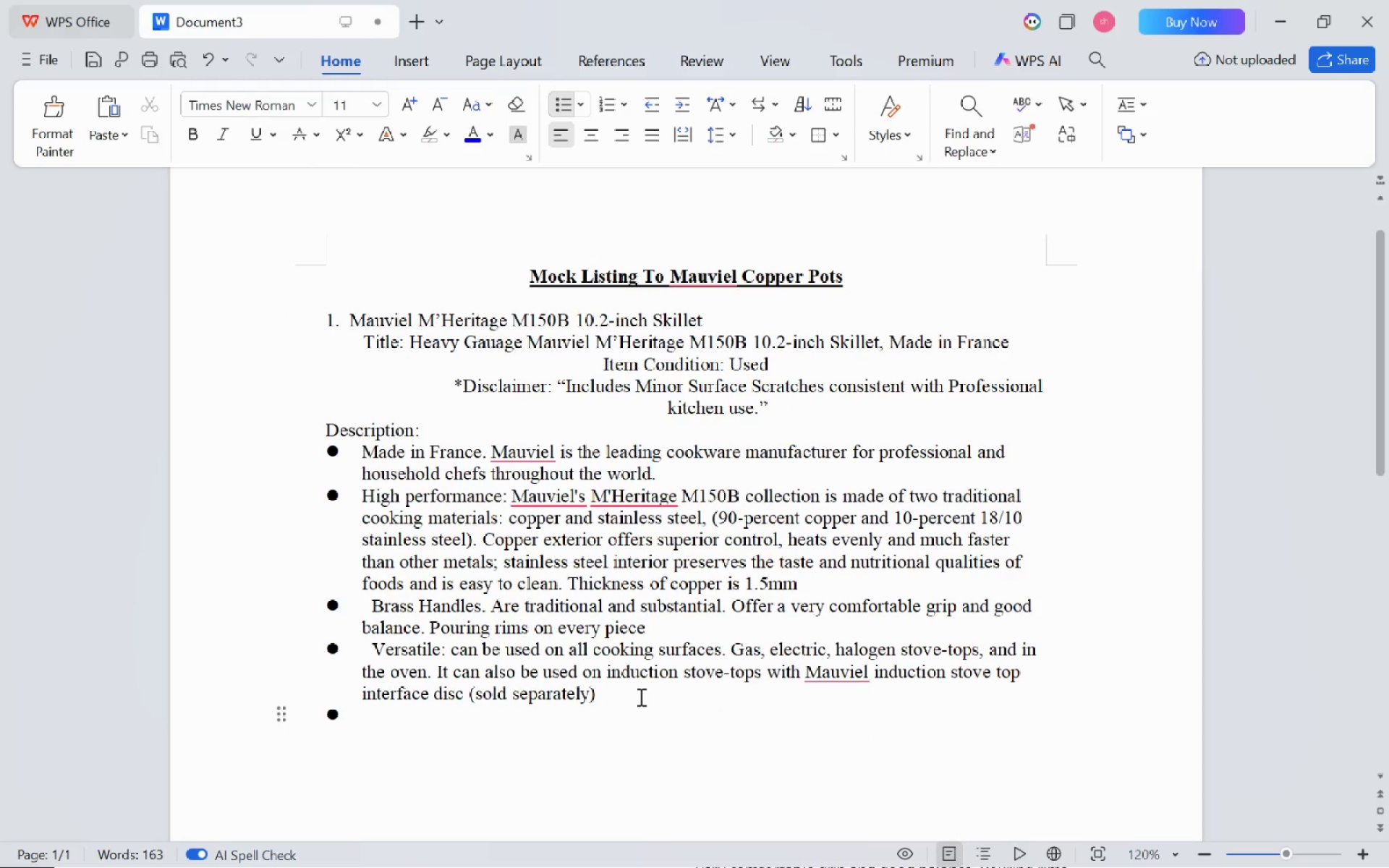 
key(Backspace)
type(Item Specification)
 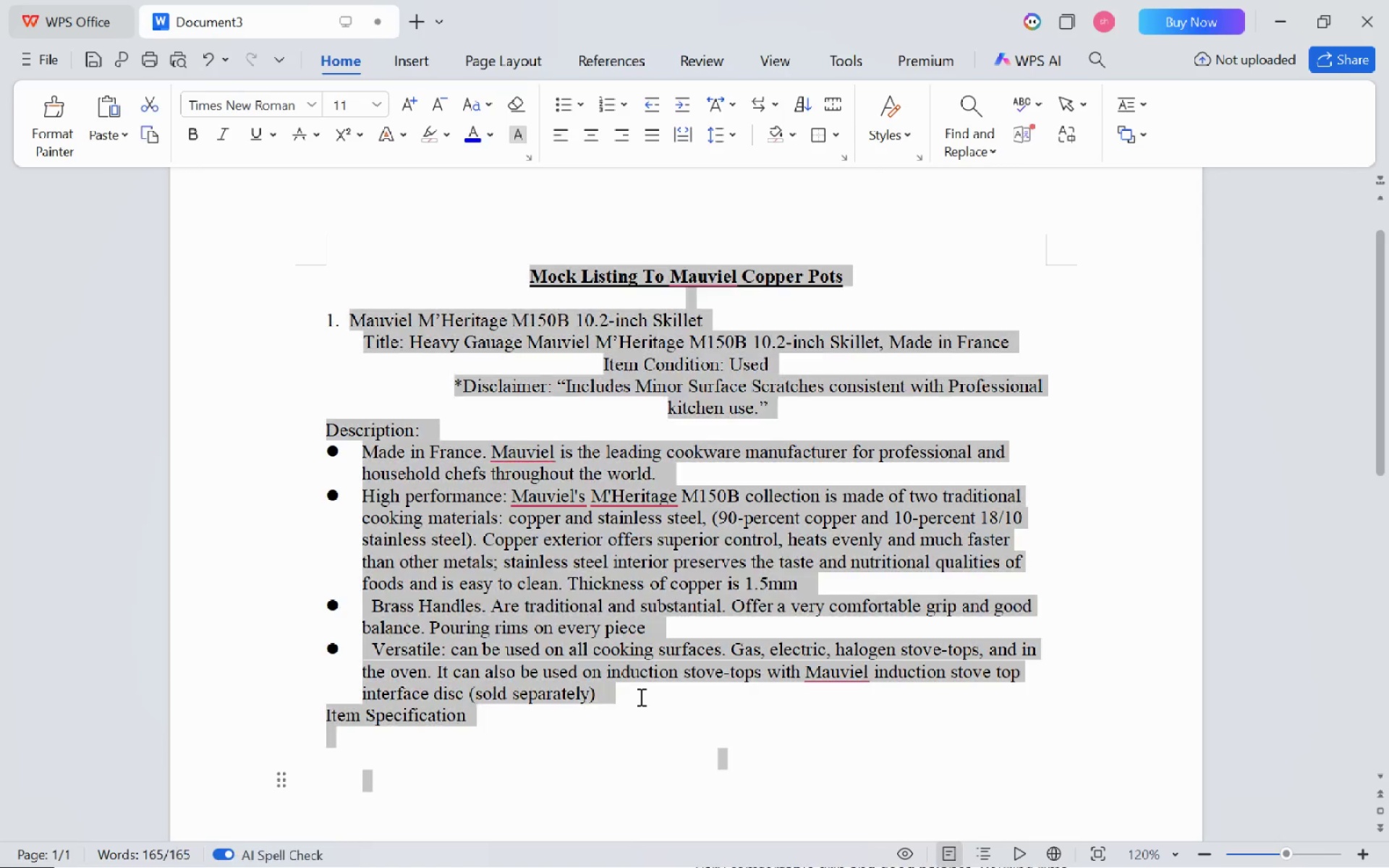 
key(Control+A)
 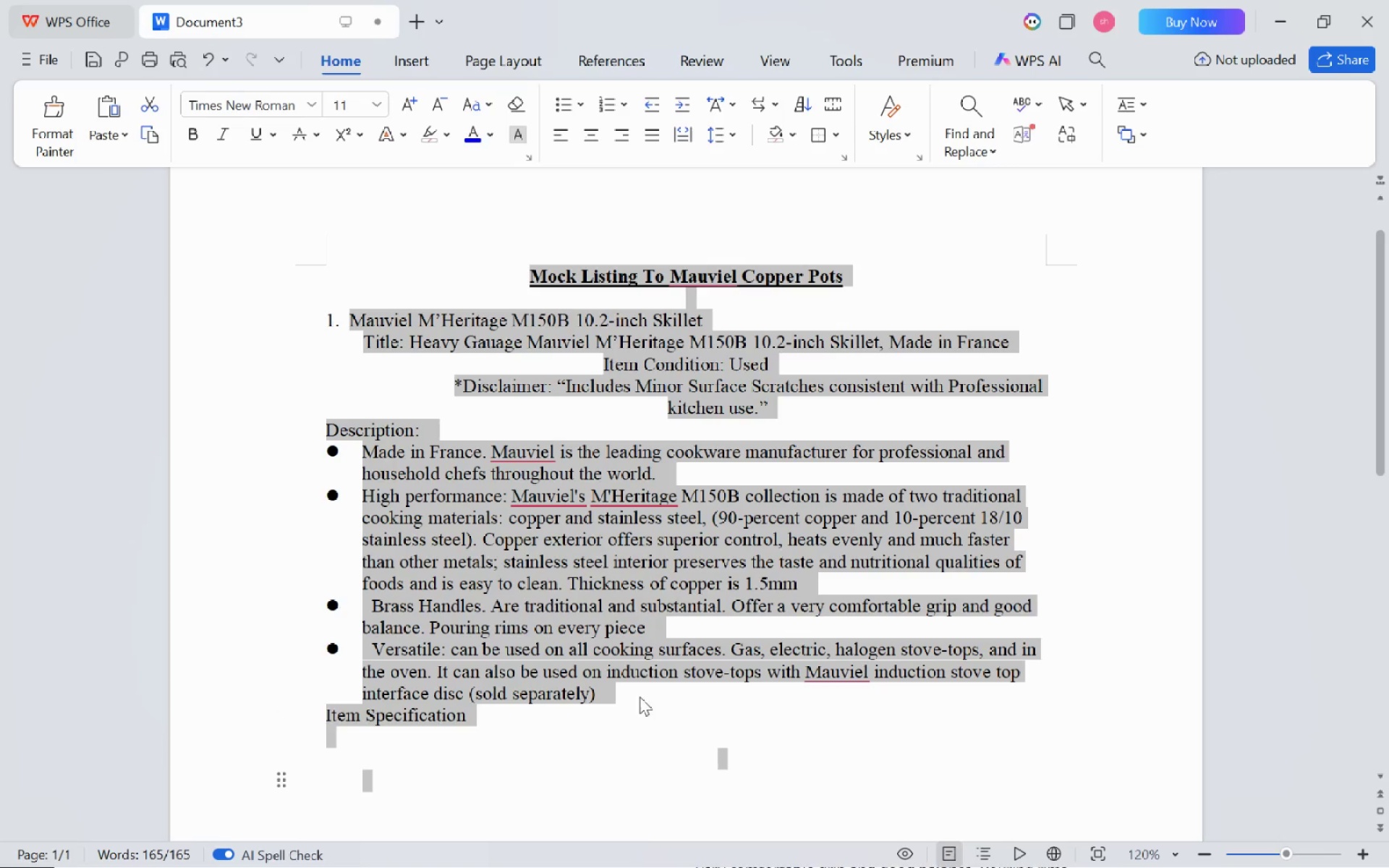 
key(Escape)
 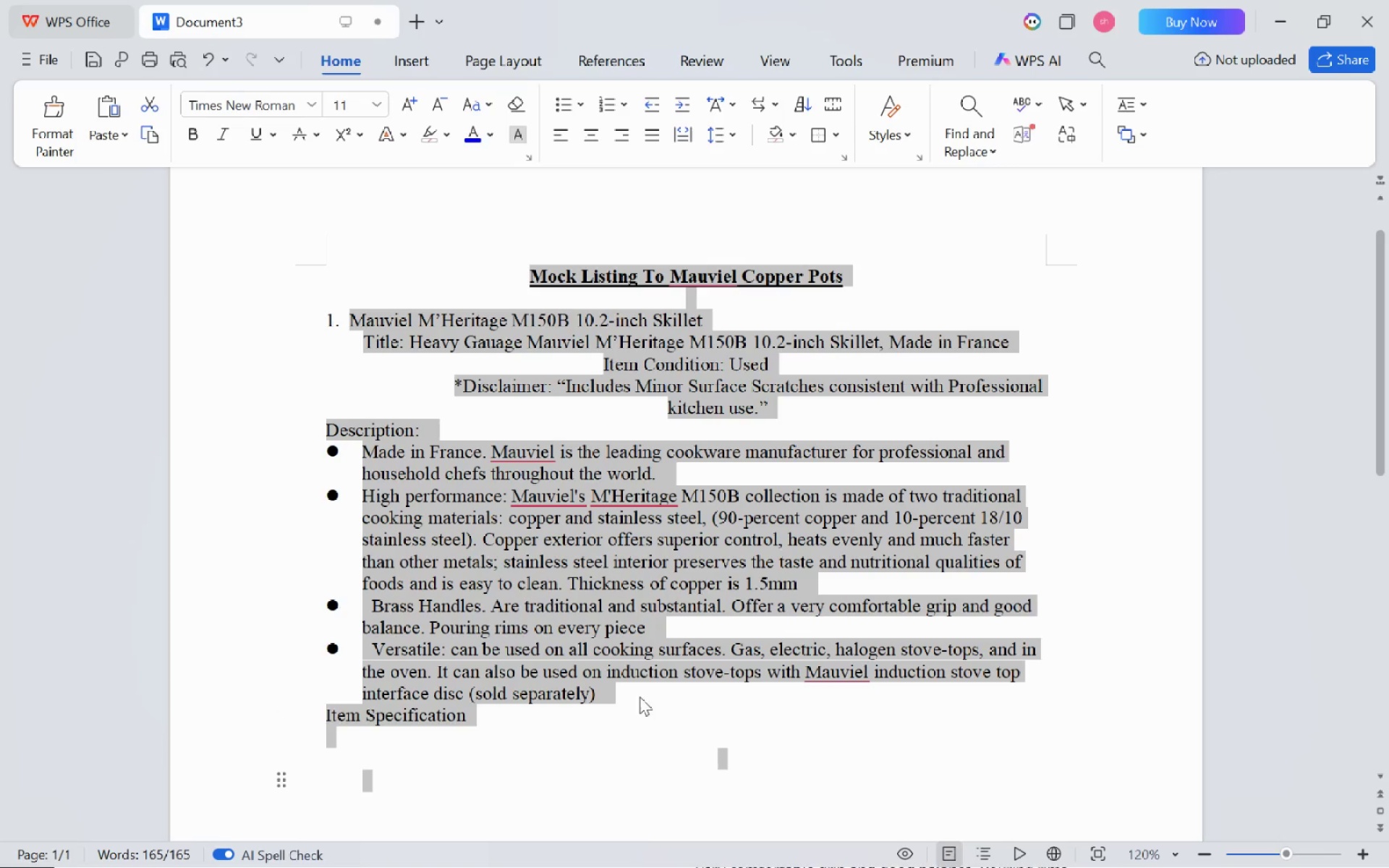 
key(Escape)
 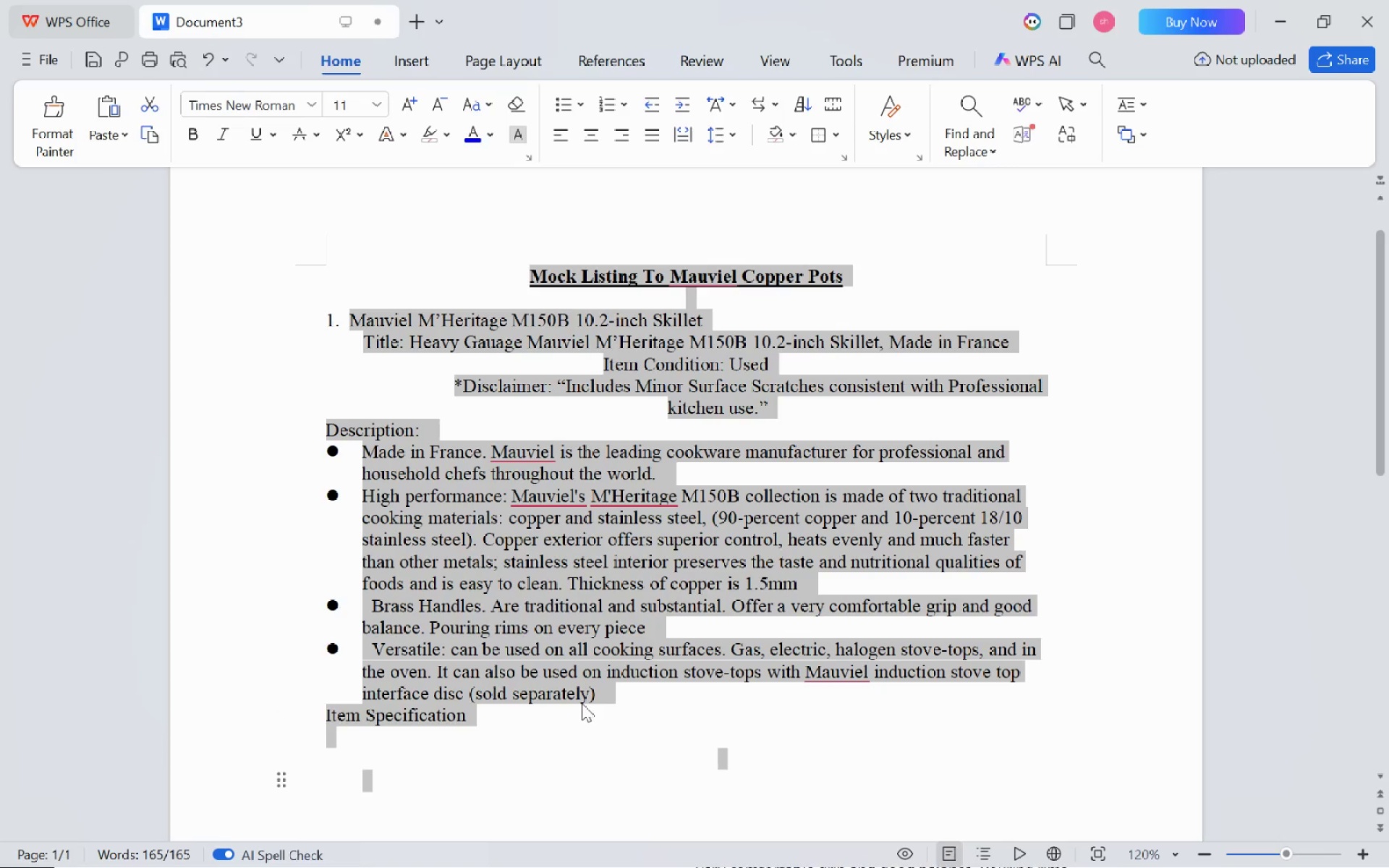 
left_click([576, 703])
 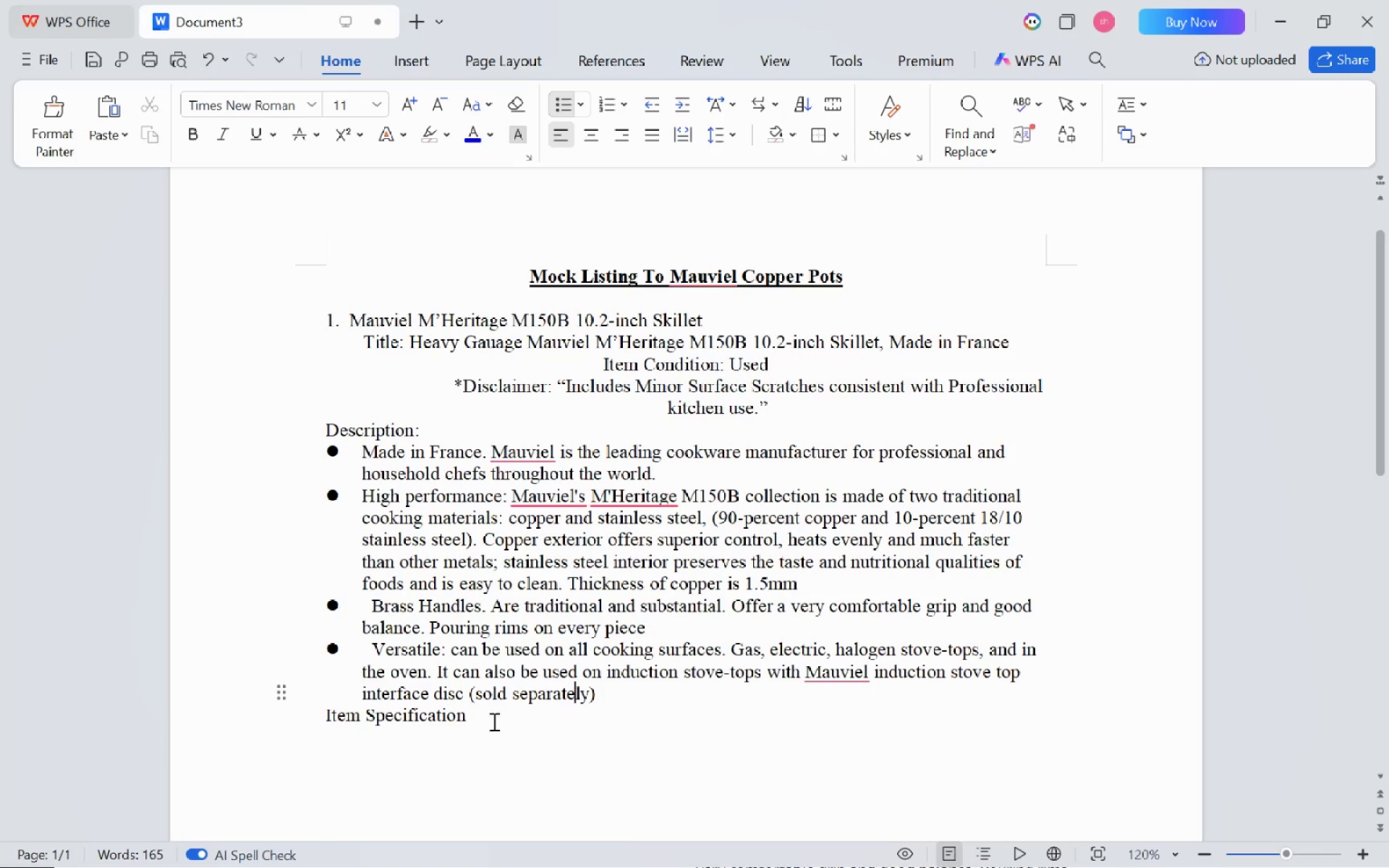 
left_click_drag(start_coordinate=[480, 720], to_coordinate=[317, 723])
 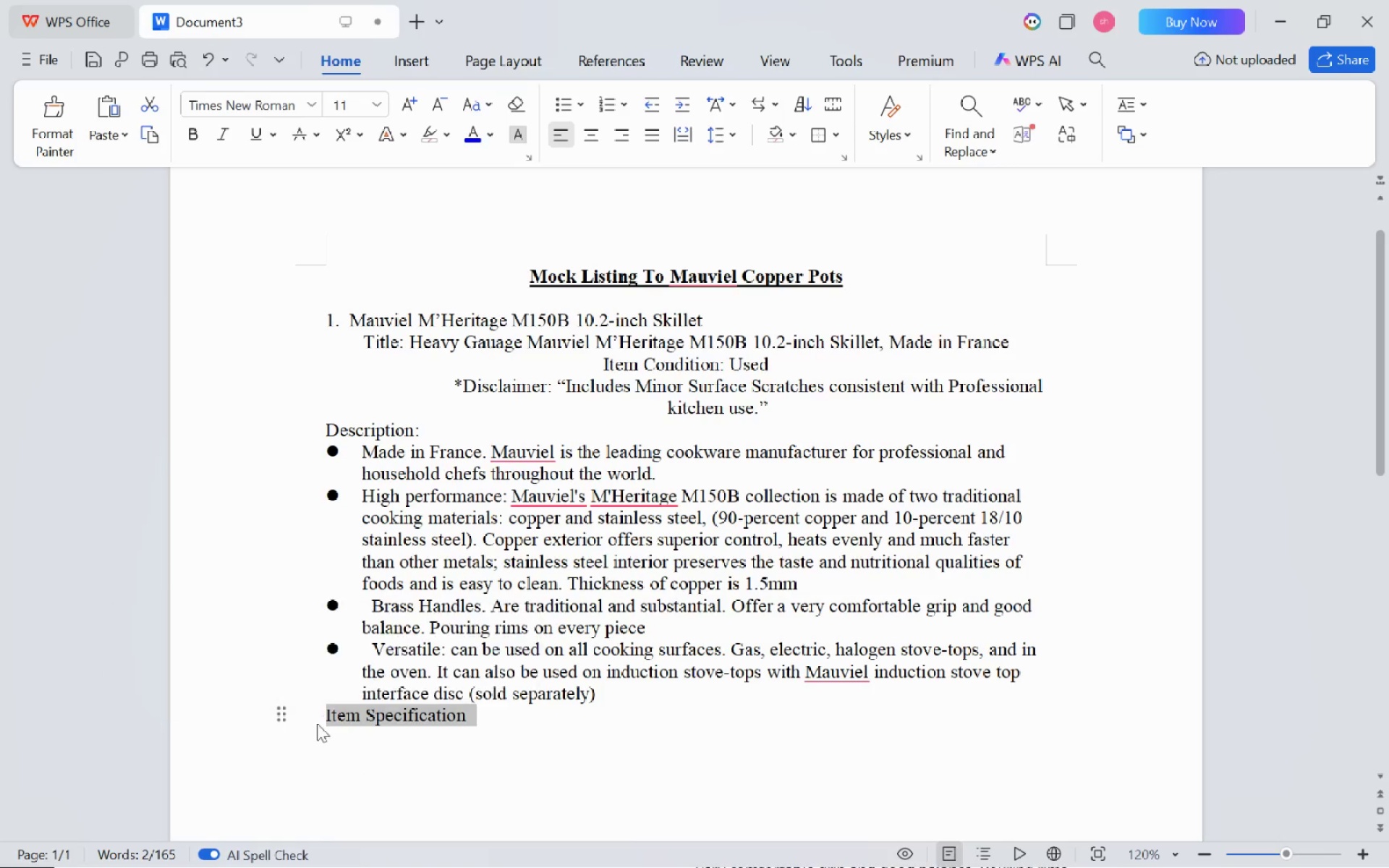 
key(Control+X)
 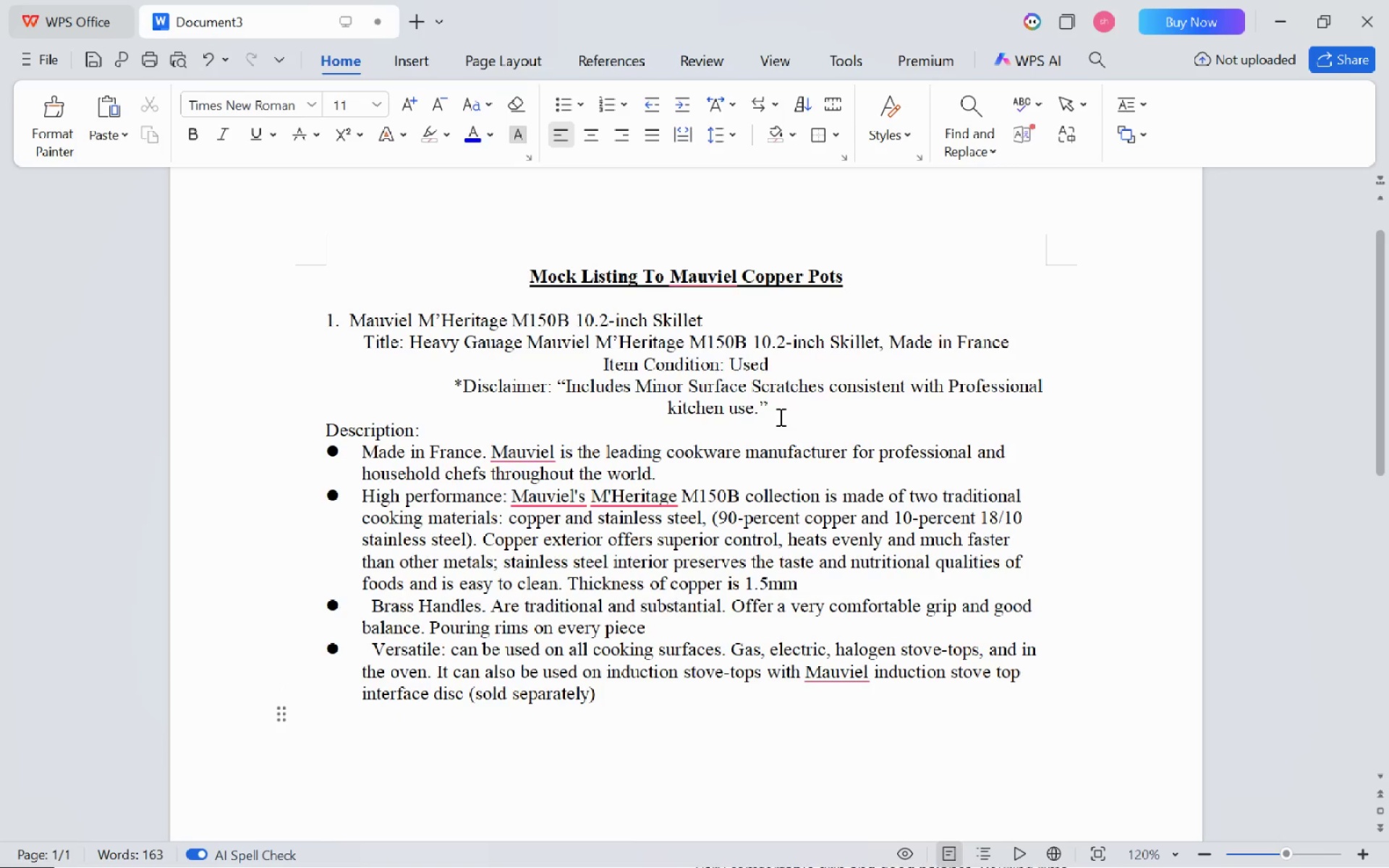 
left_click([779, 417])
 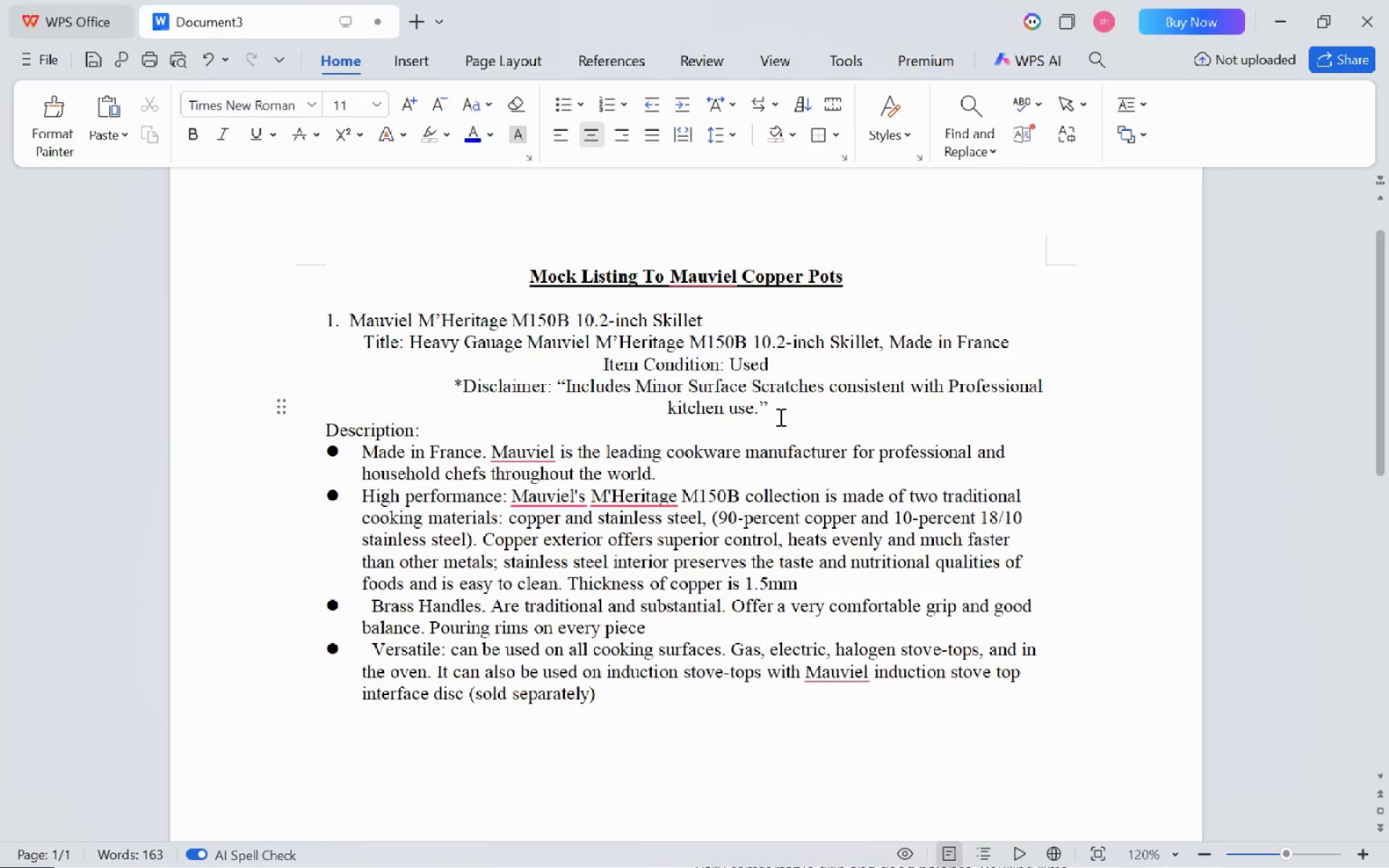 
key(Enter)
 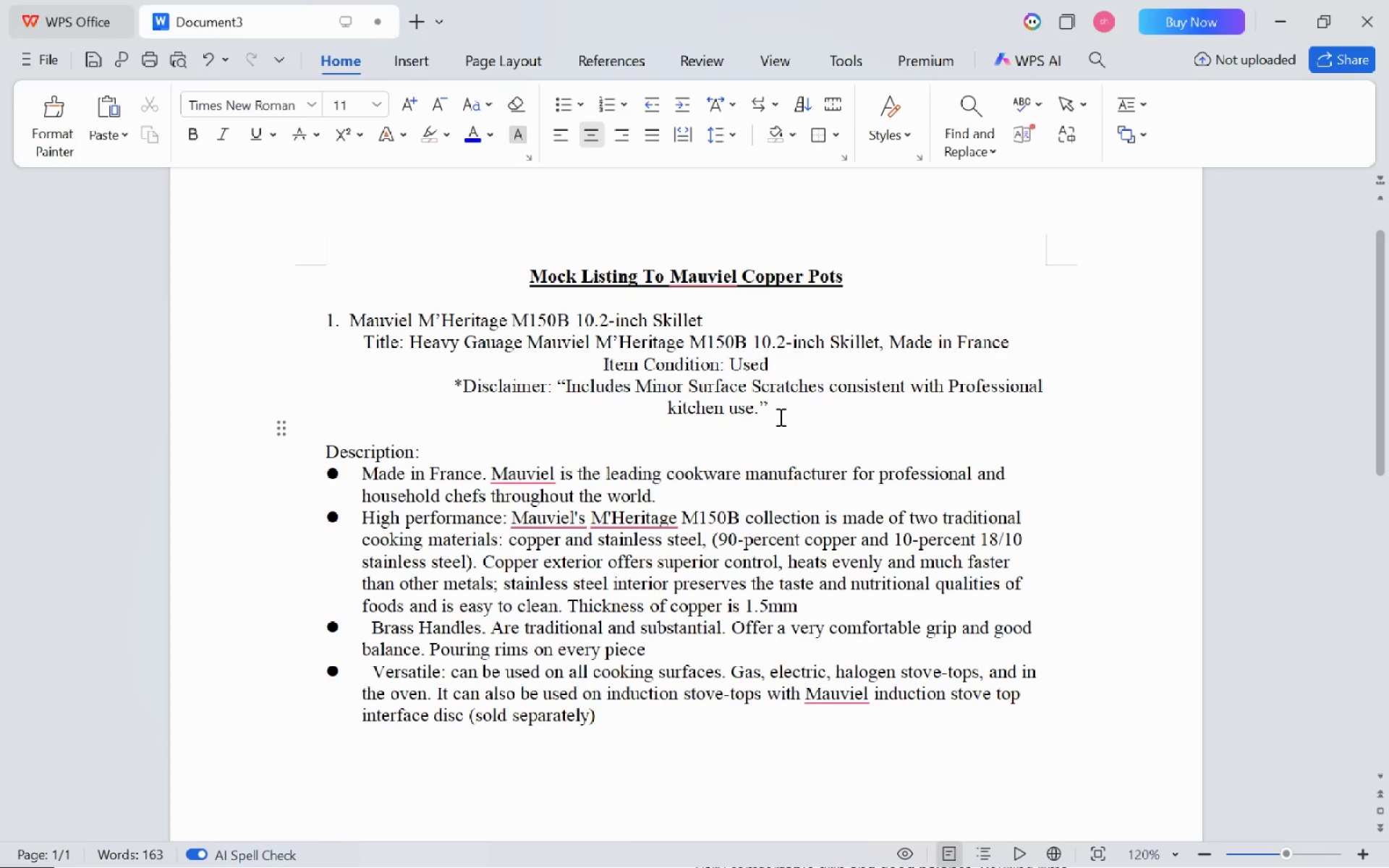 
key(Backspace)
 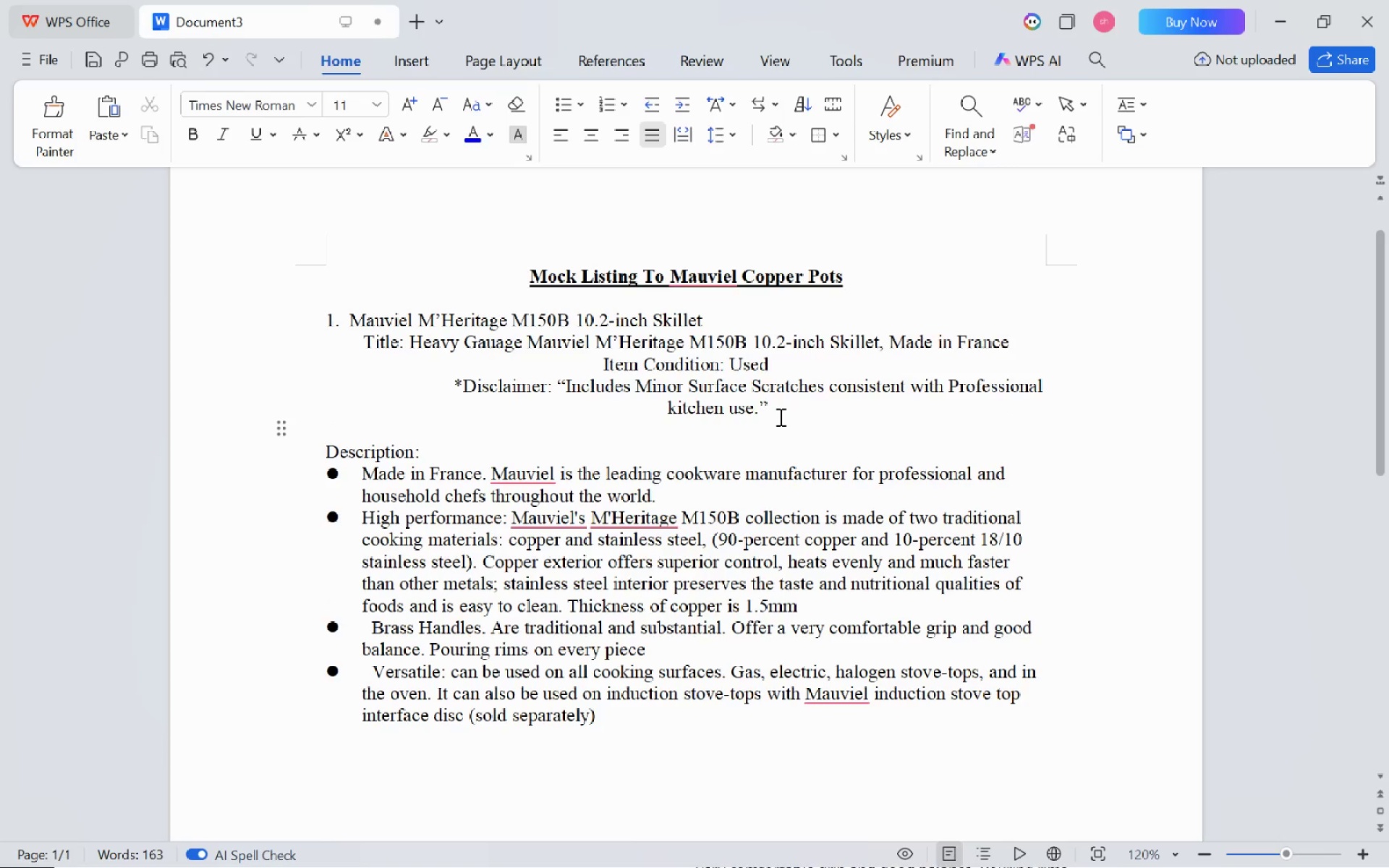 
key(Backspace)
 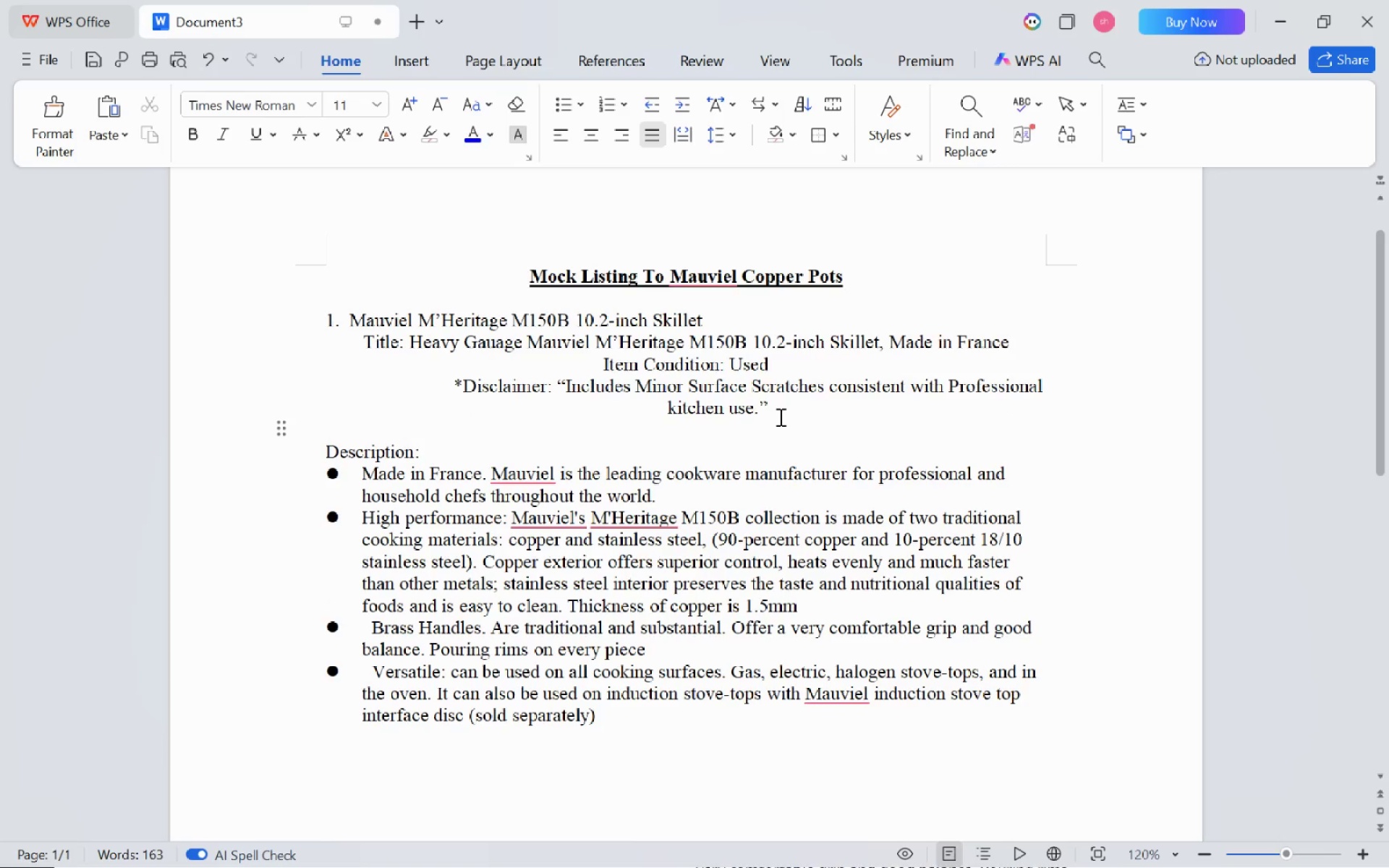 
key(Control+V)
 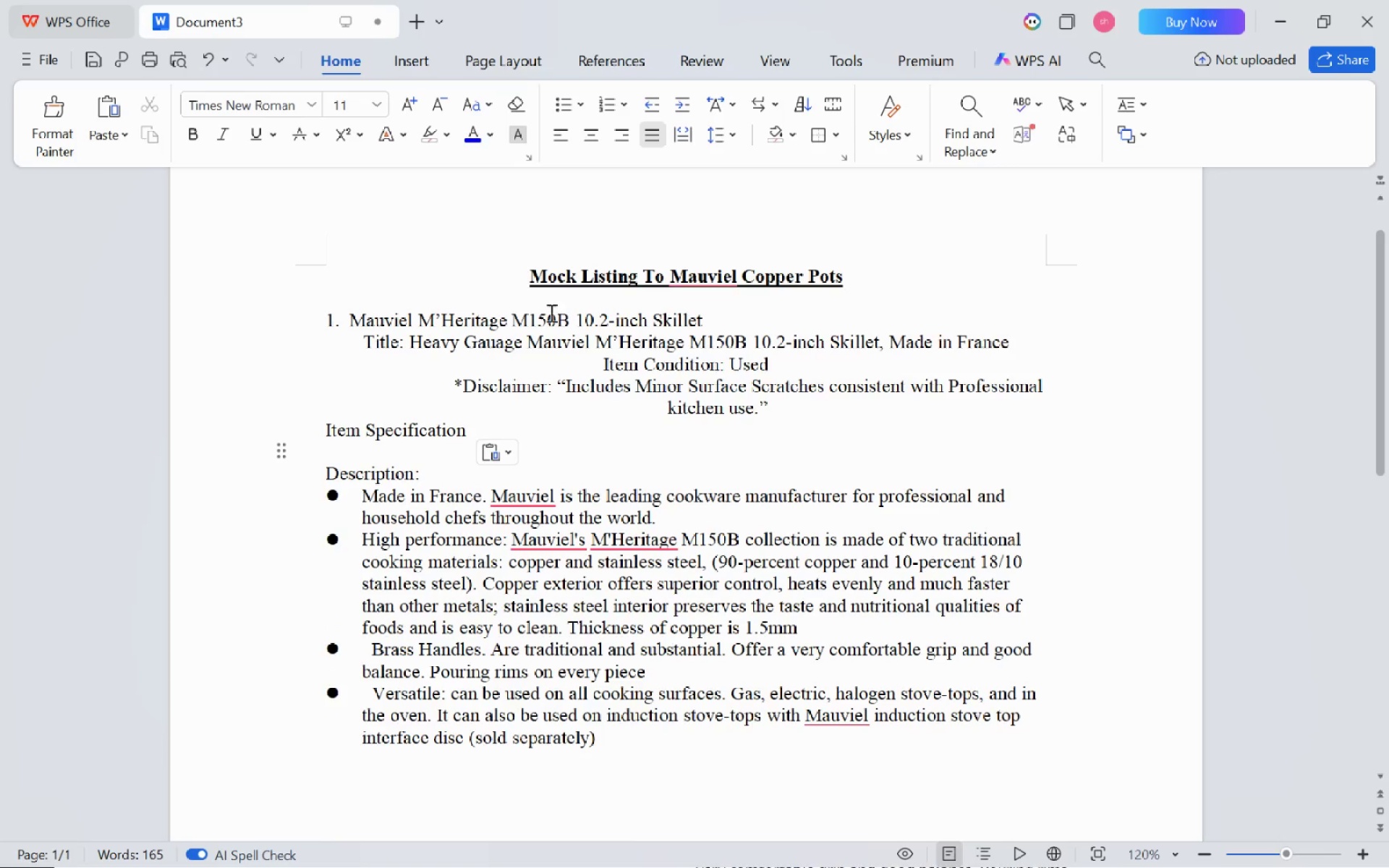 
left_click([590, 143])
 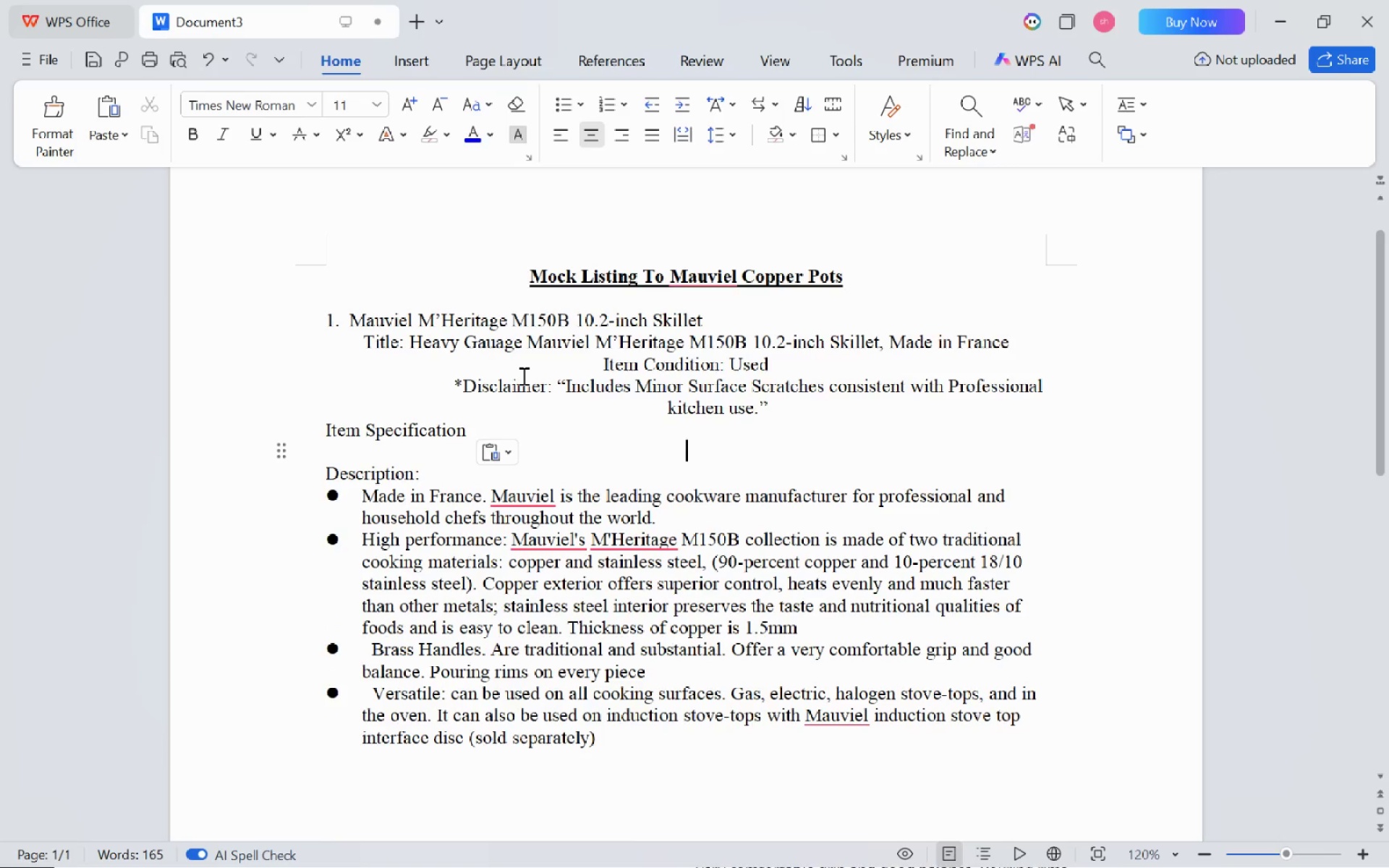 
key(Backspace)
 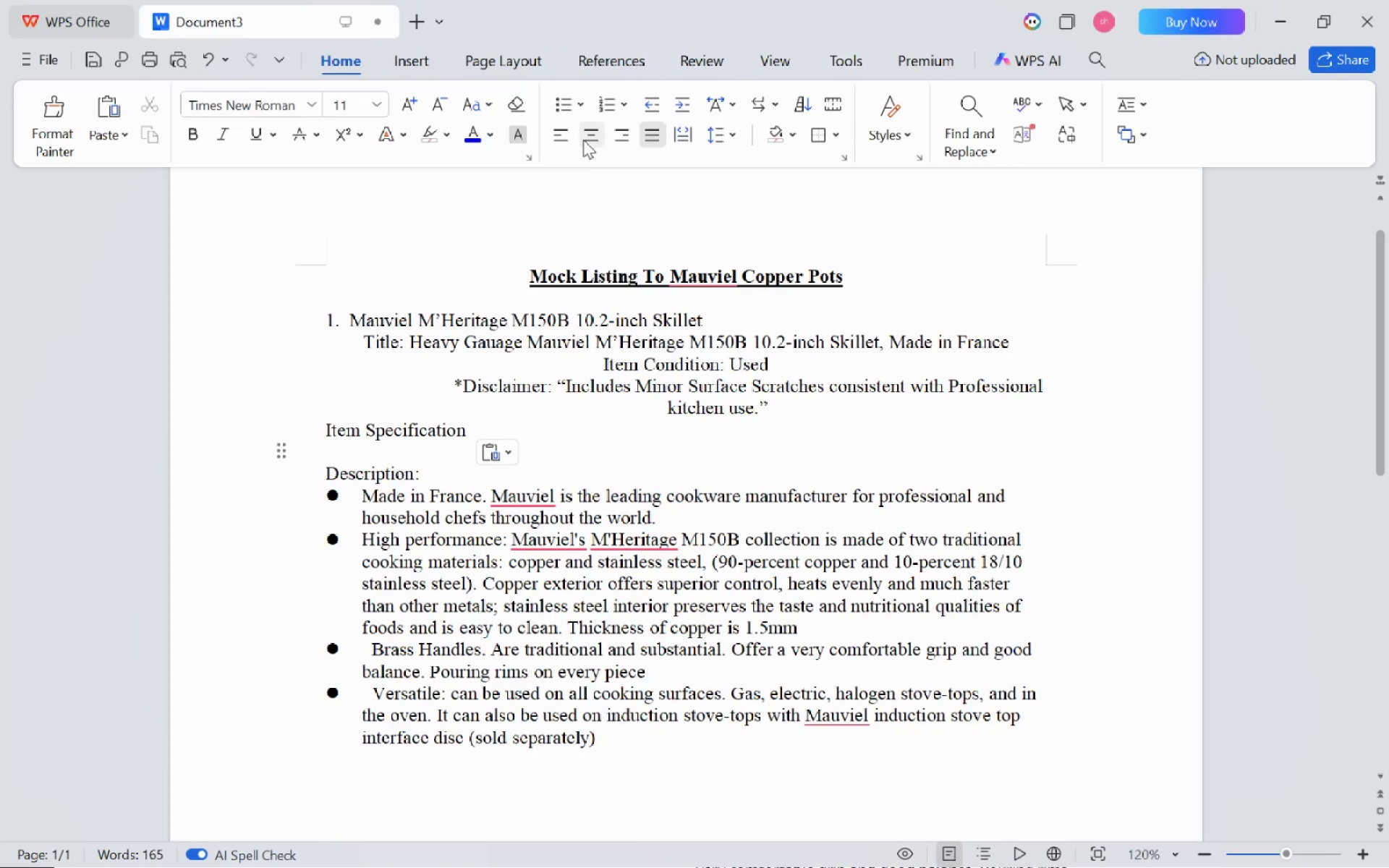 
key(Tab)
 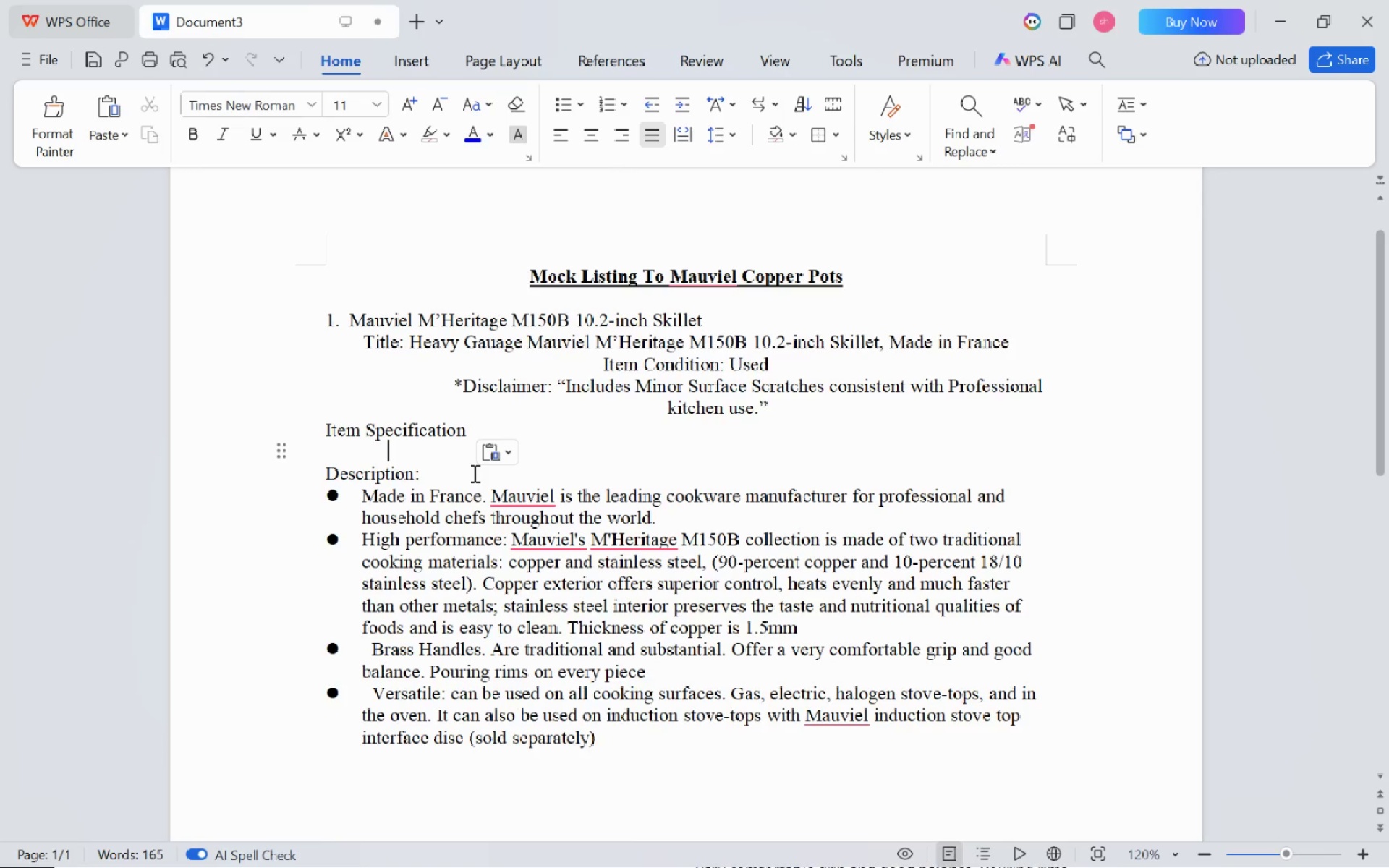 
key(Alt+AltLeft)
 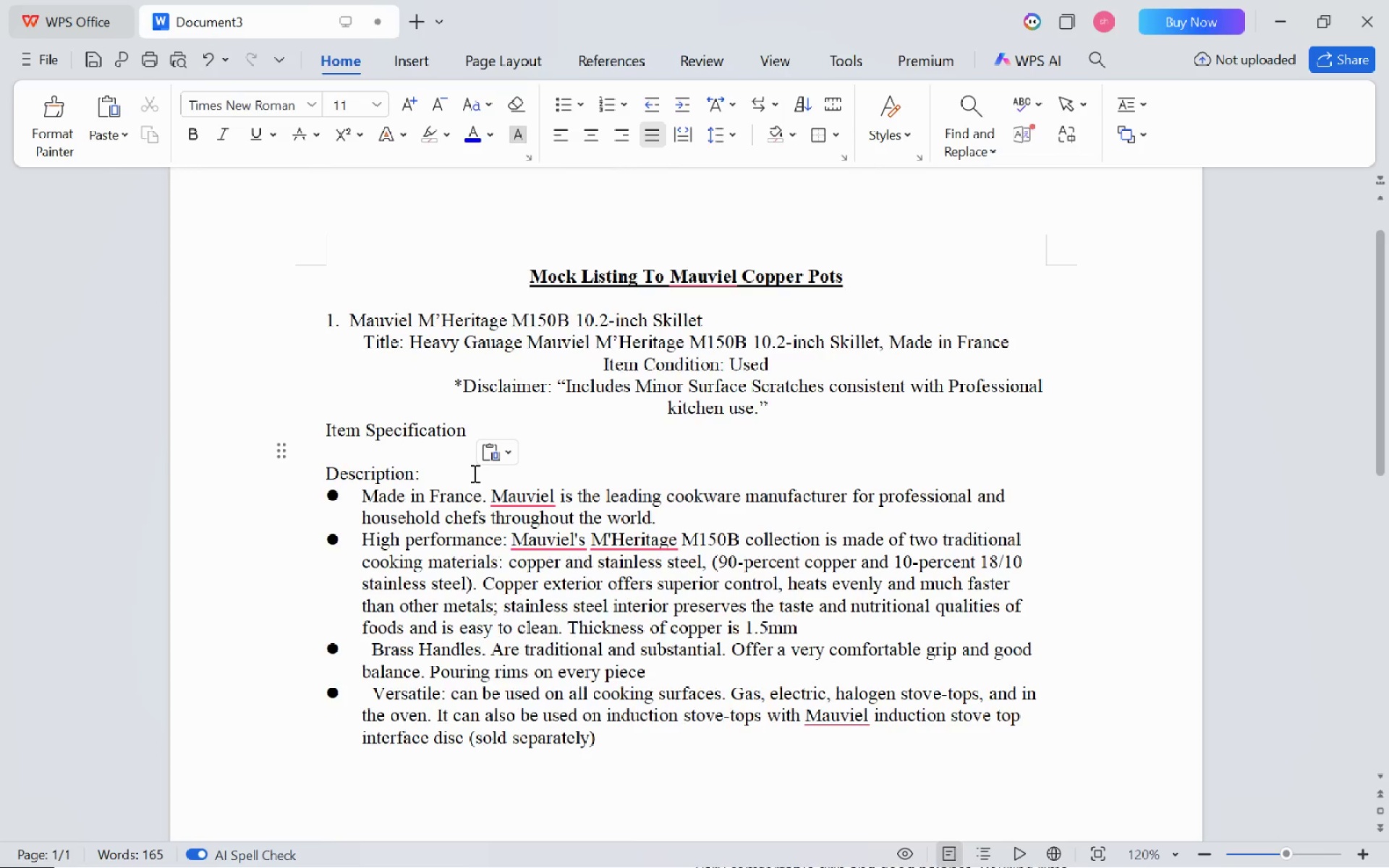 
key(Alt+Tab)
 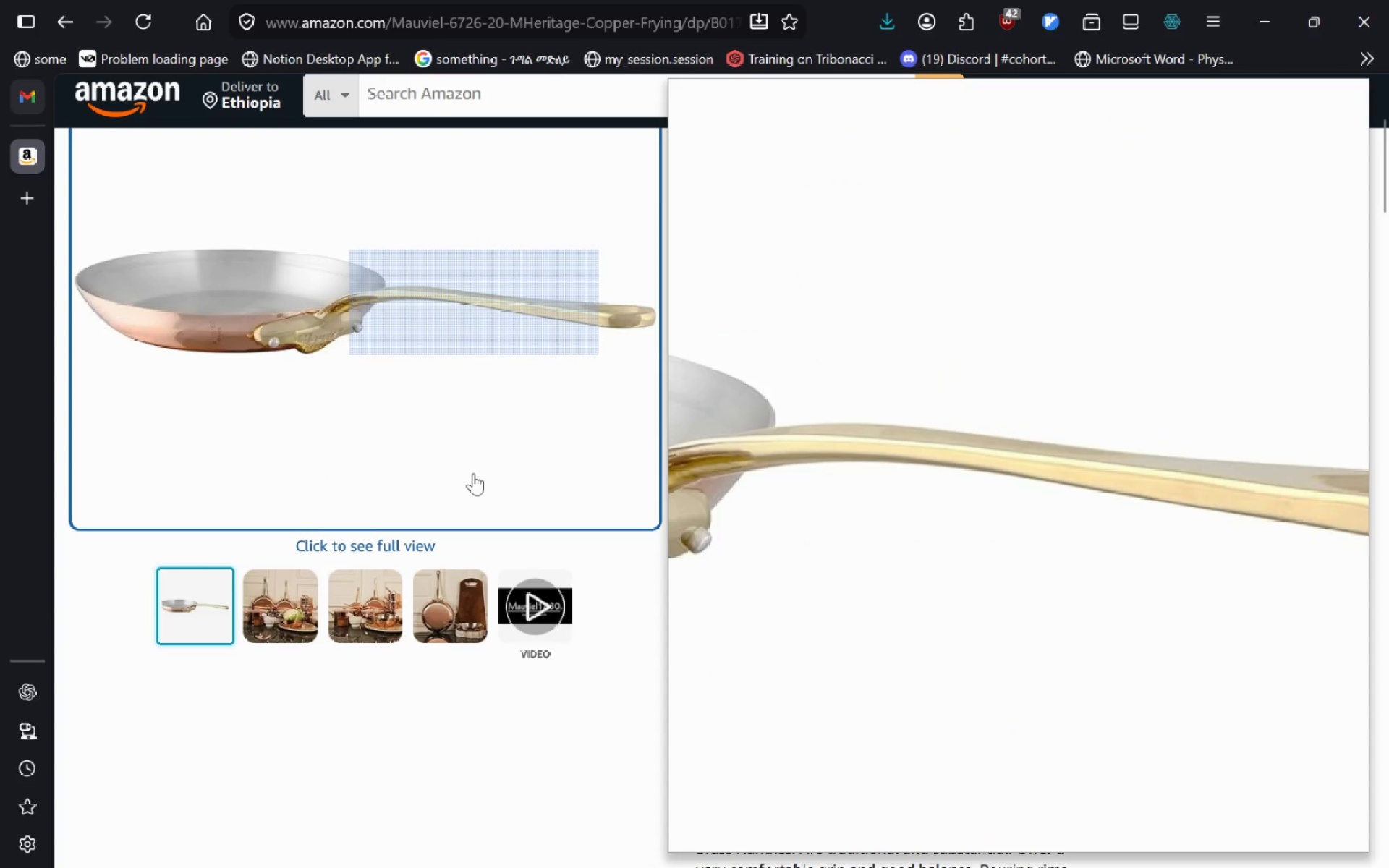 
key(Alt+Tab)
 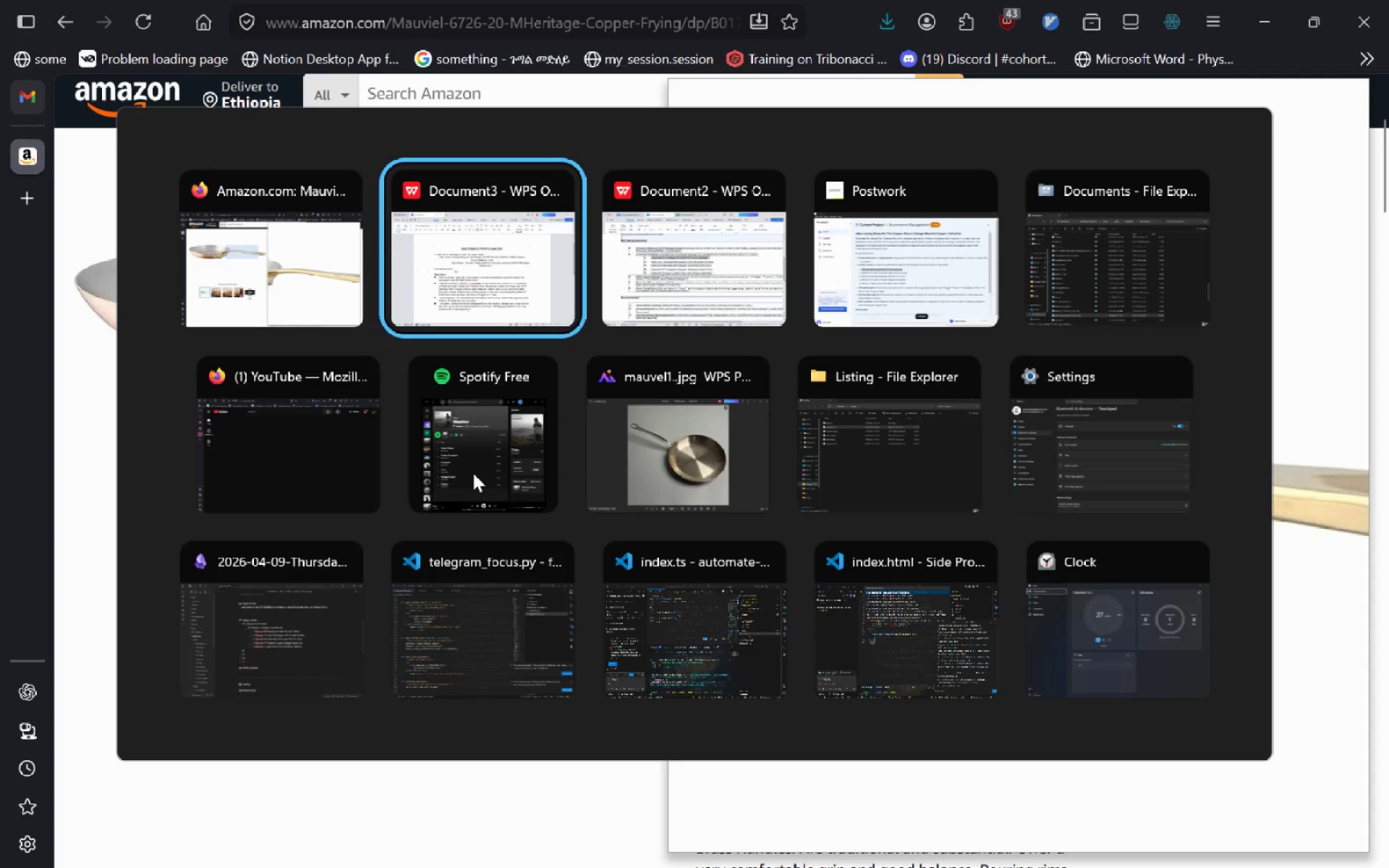 
key(Alt+Tab)
 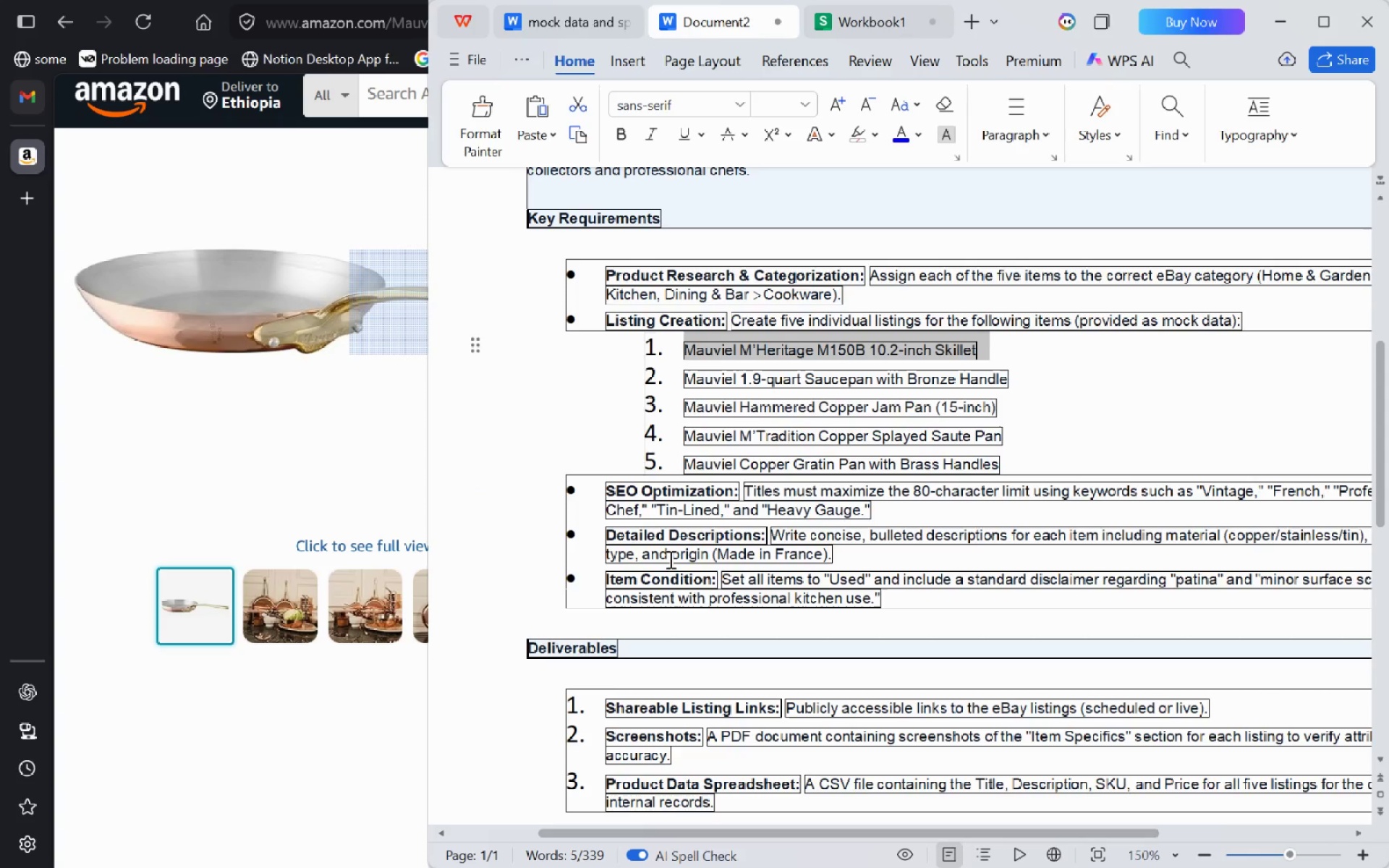 
left_click([669, 559])
 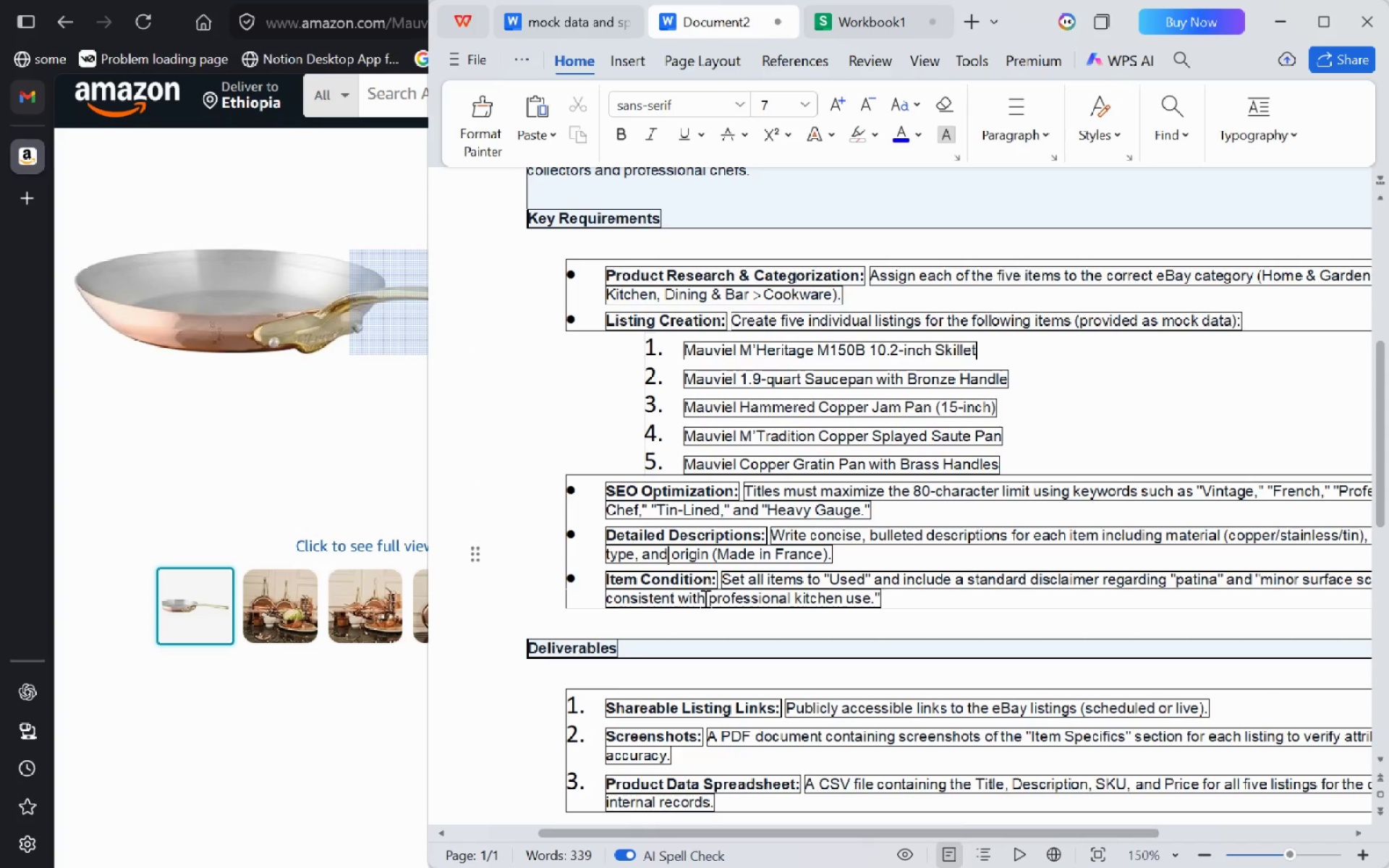 
scroll: coordinate [704, 598], scroll_direction: none, amount: 0.0
 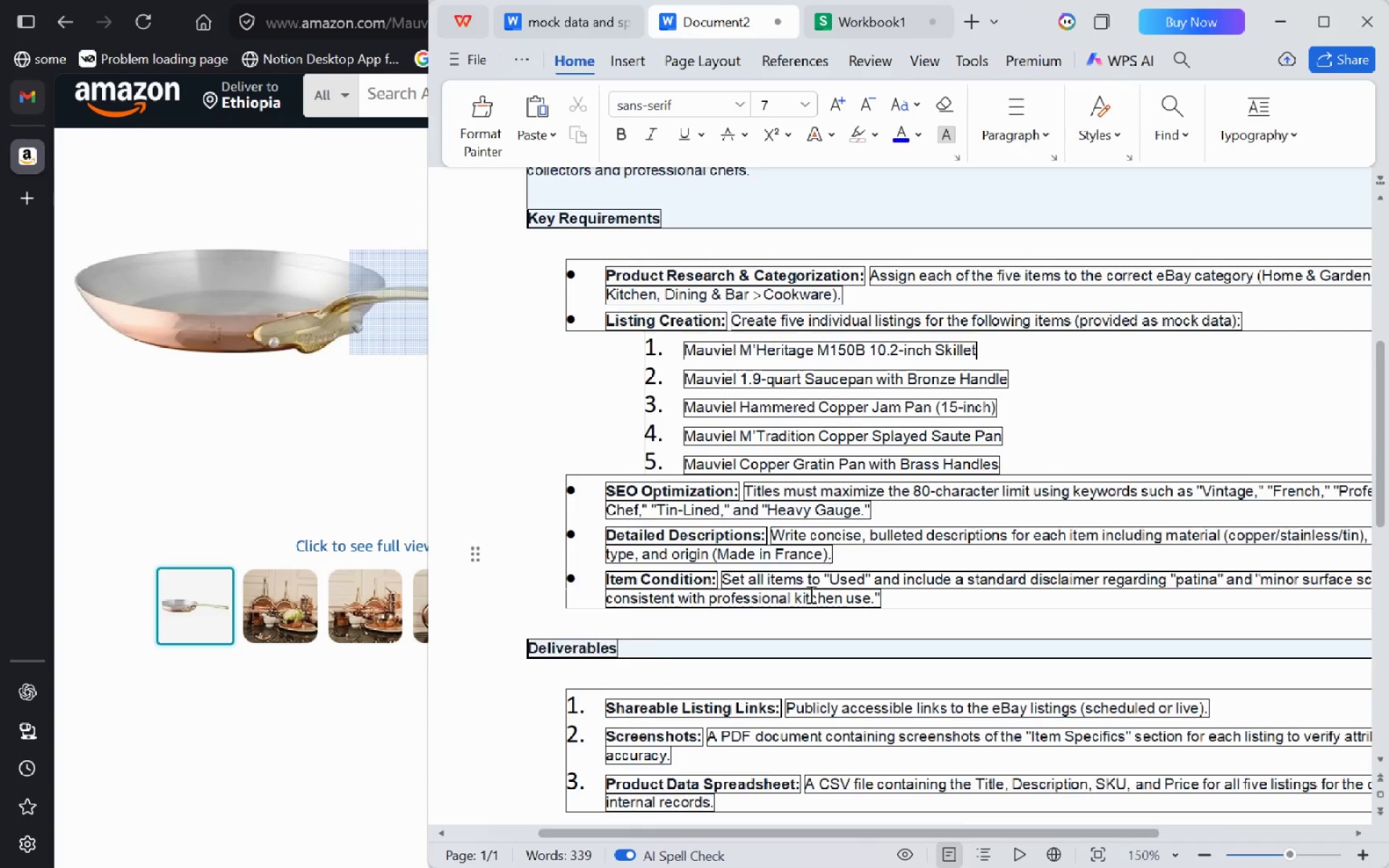 
scroll: coordinate [810, 594], scroll_direction: down, amount: 4.0
 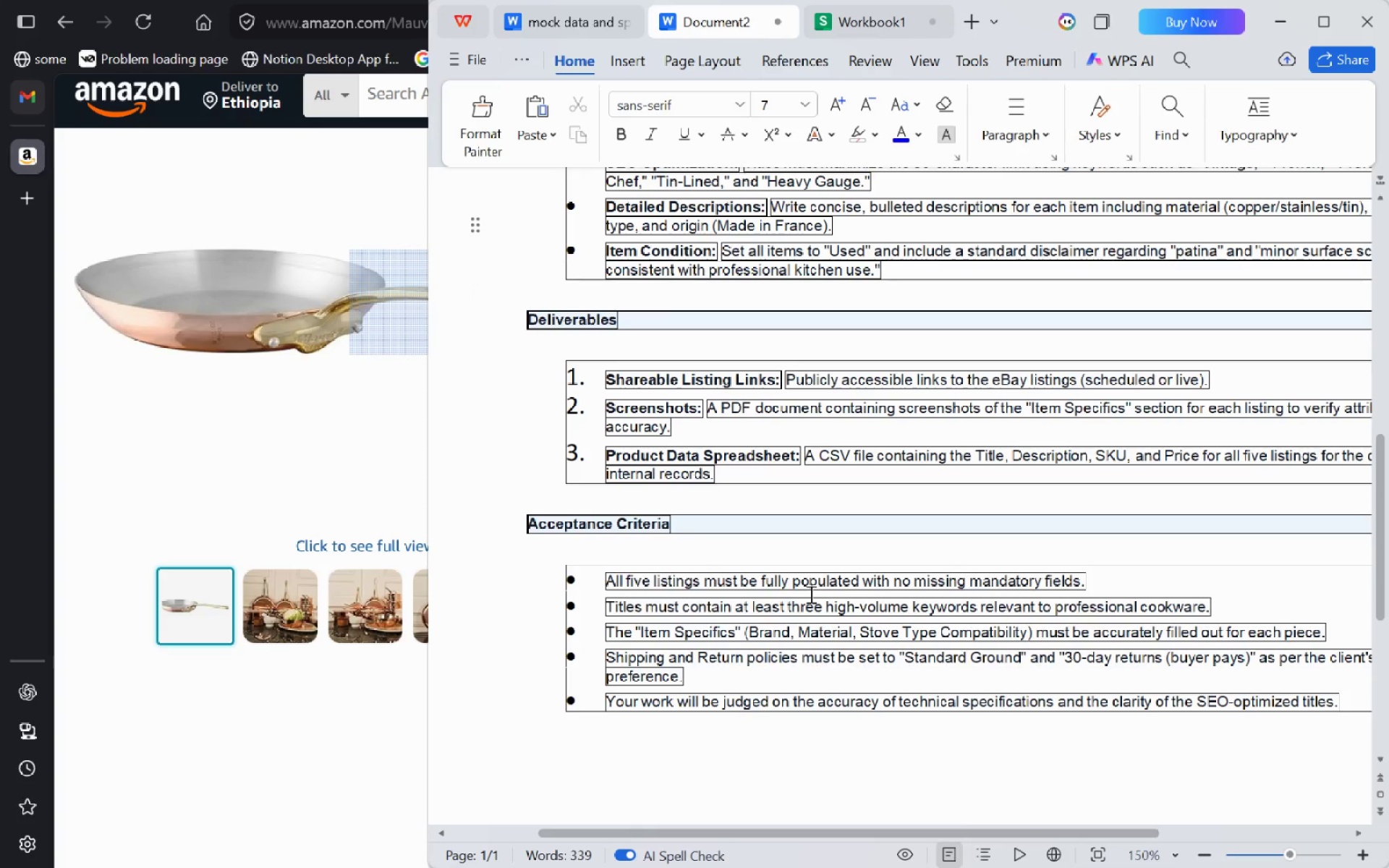 
key(Alt+AltLeft)
 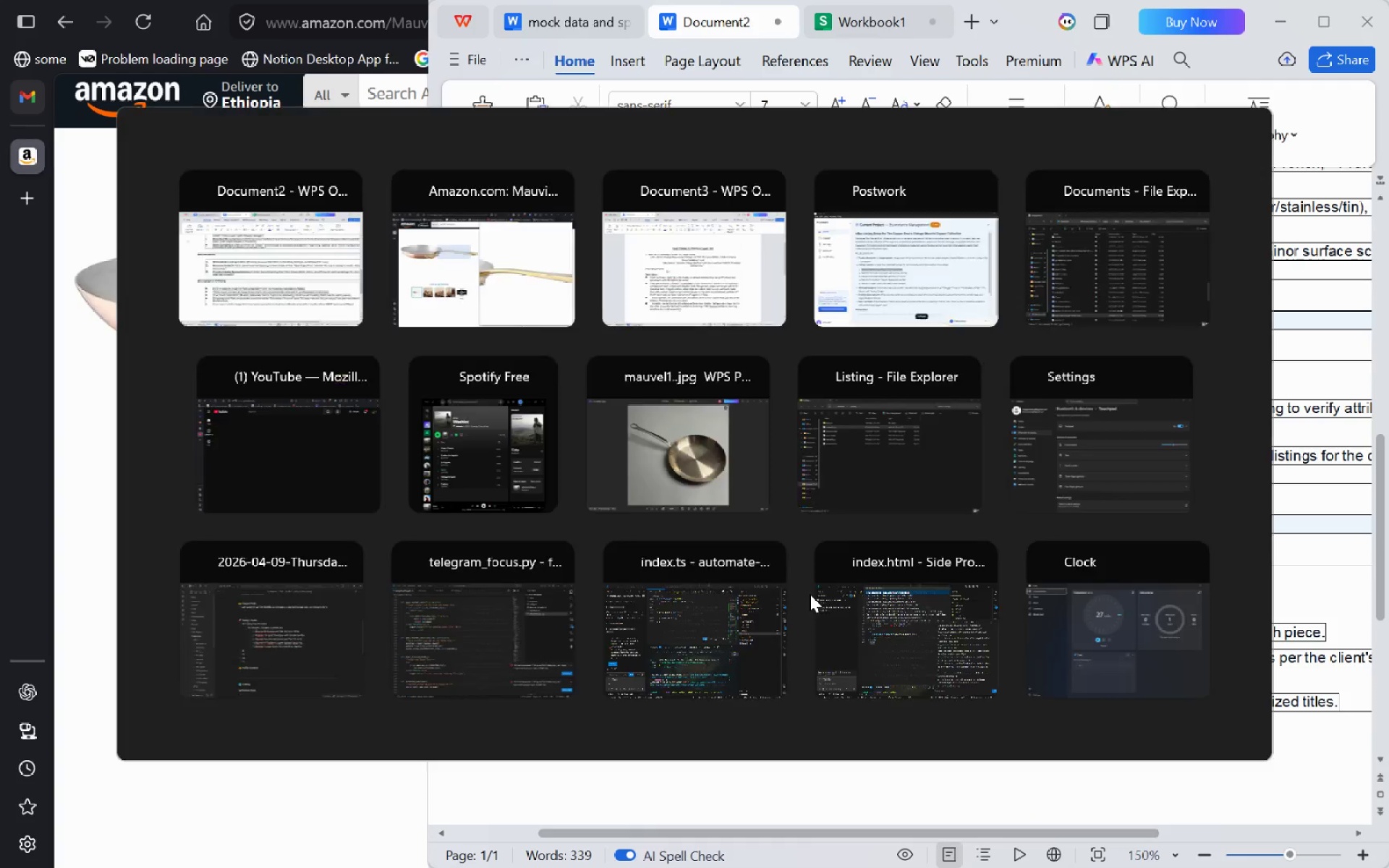 
key(Alt+Tab)
 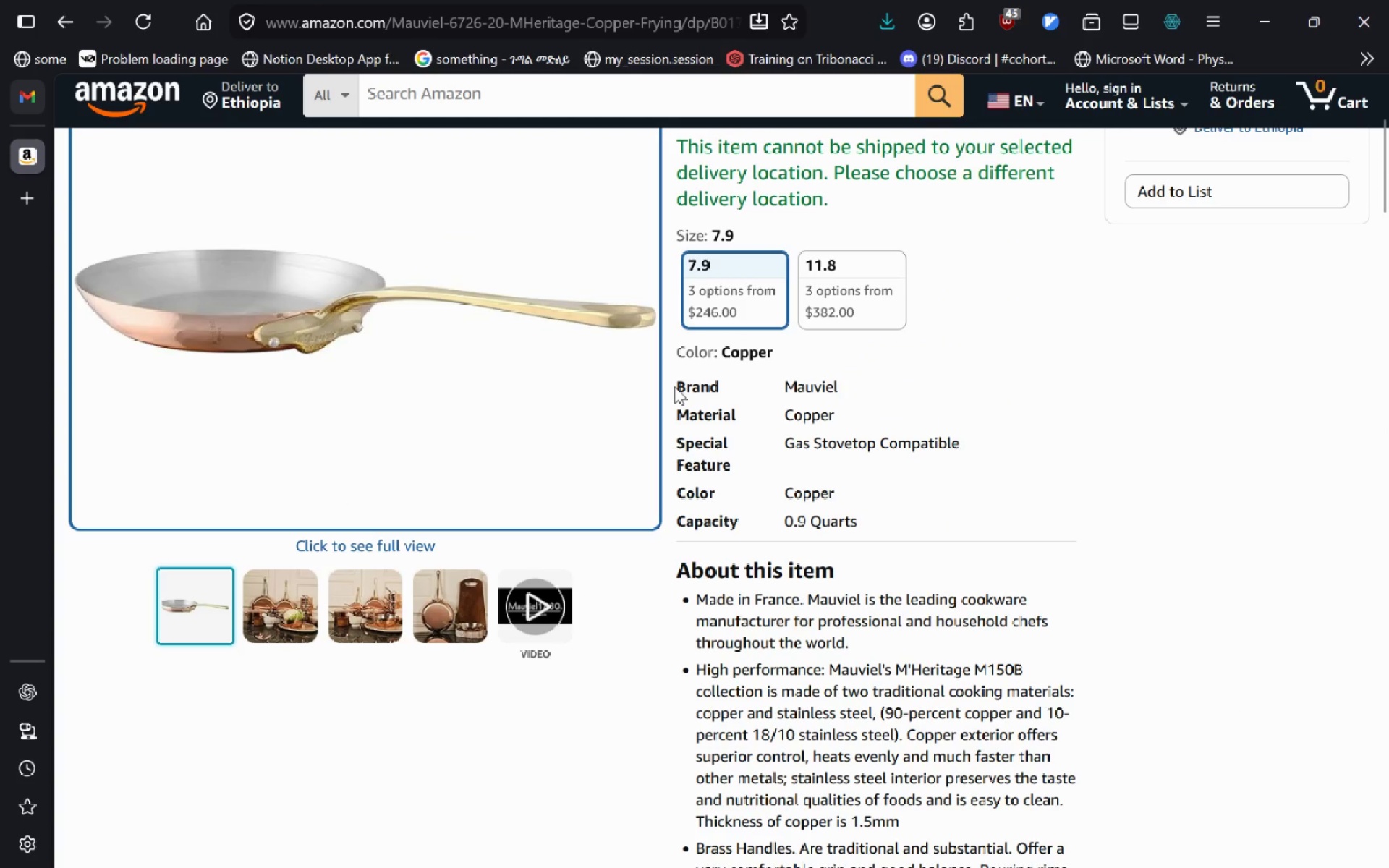 
left_click_drag(start_coordinate=[674, 386], to_coordinate=[873, 529])
 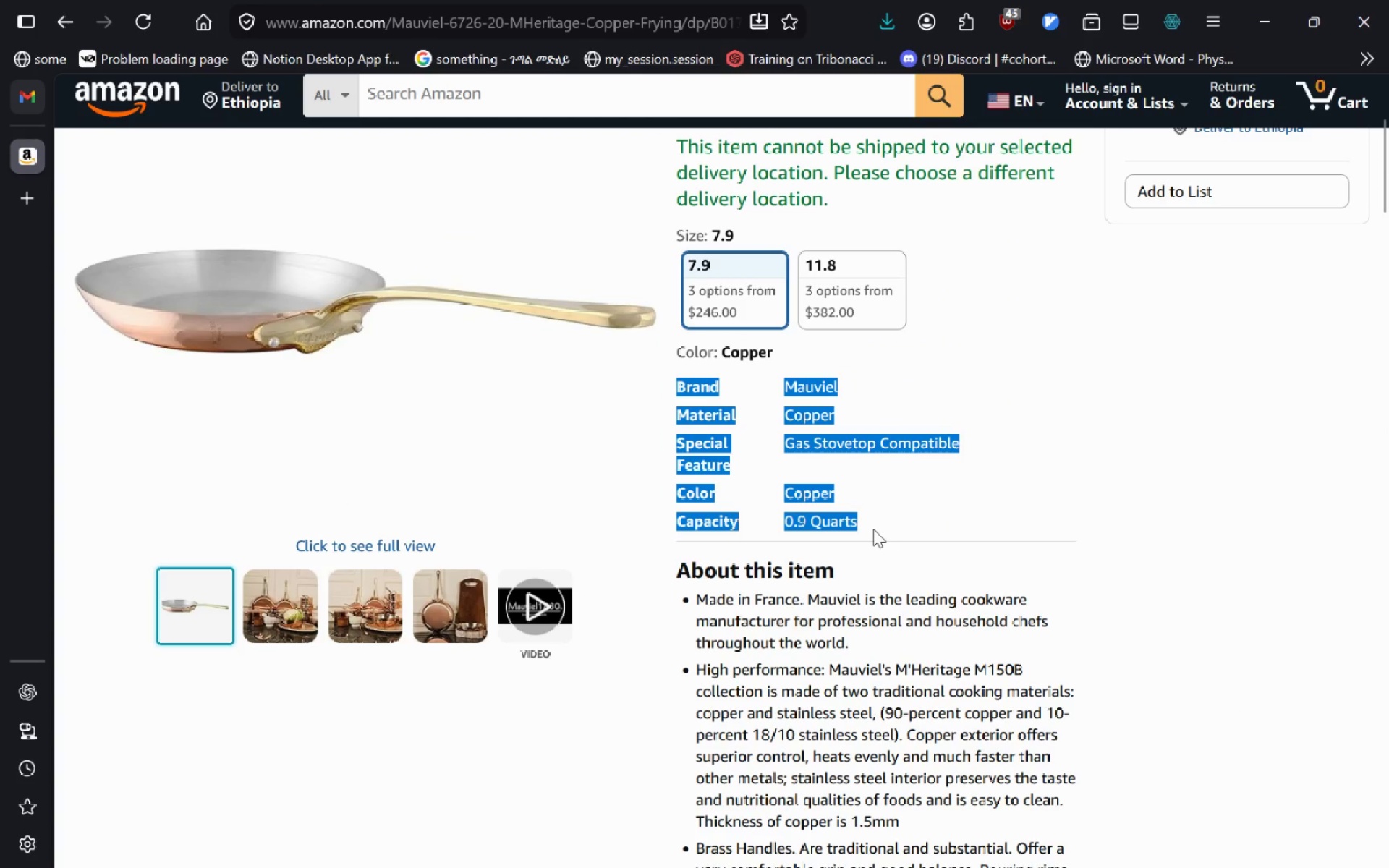 
key(Control+C)
 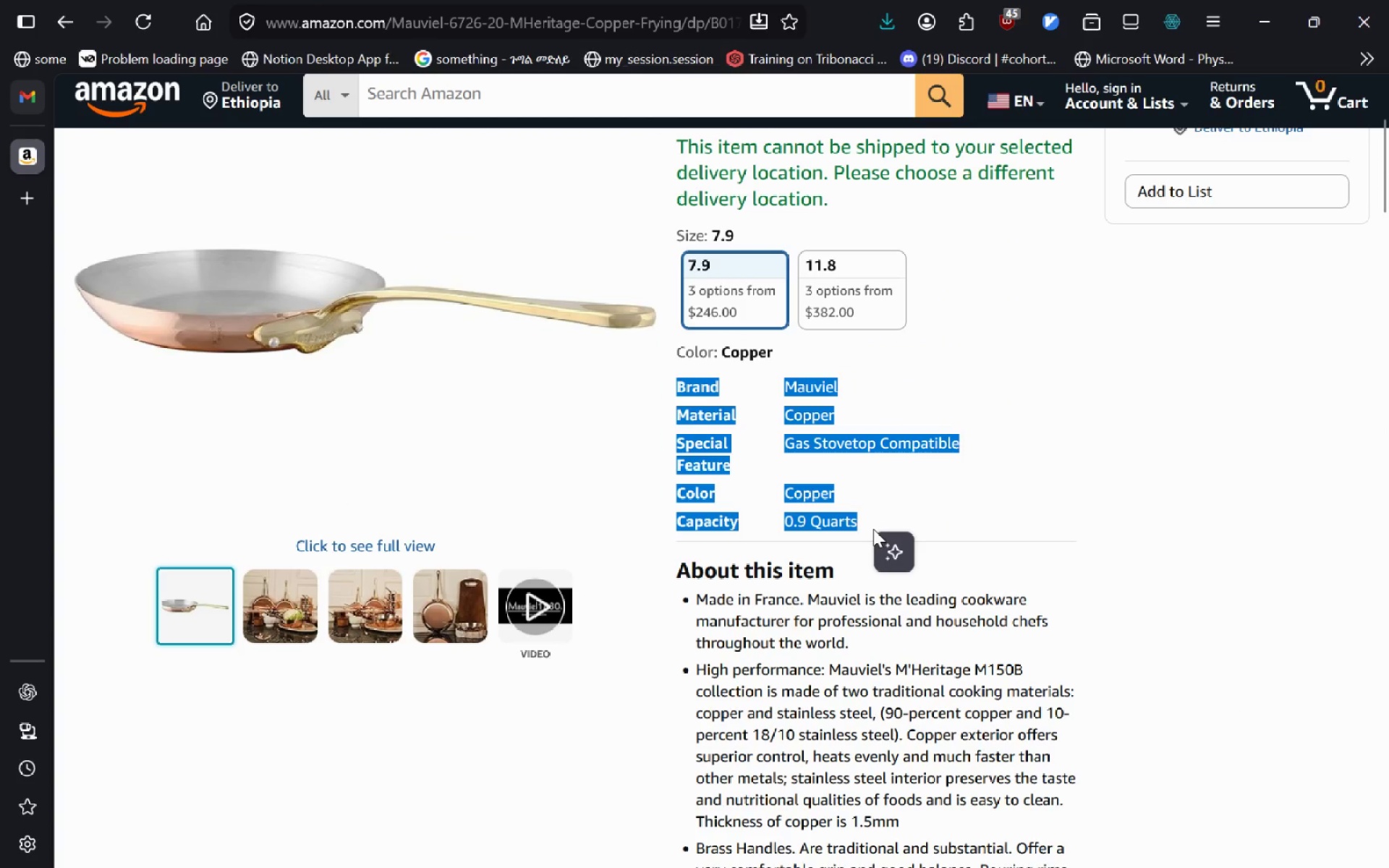 
key(Alt+AltLeft)
 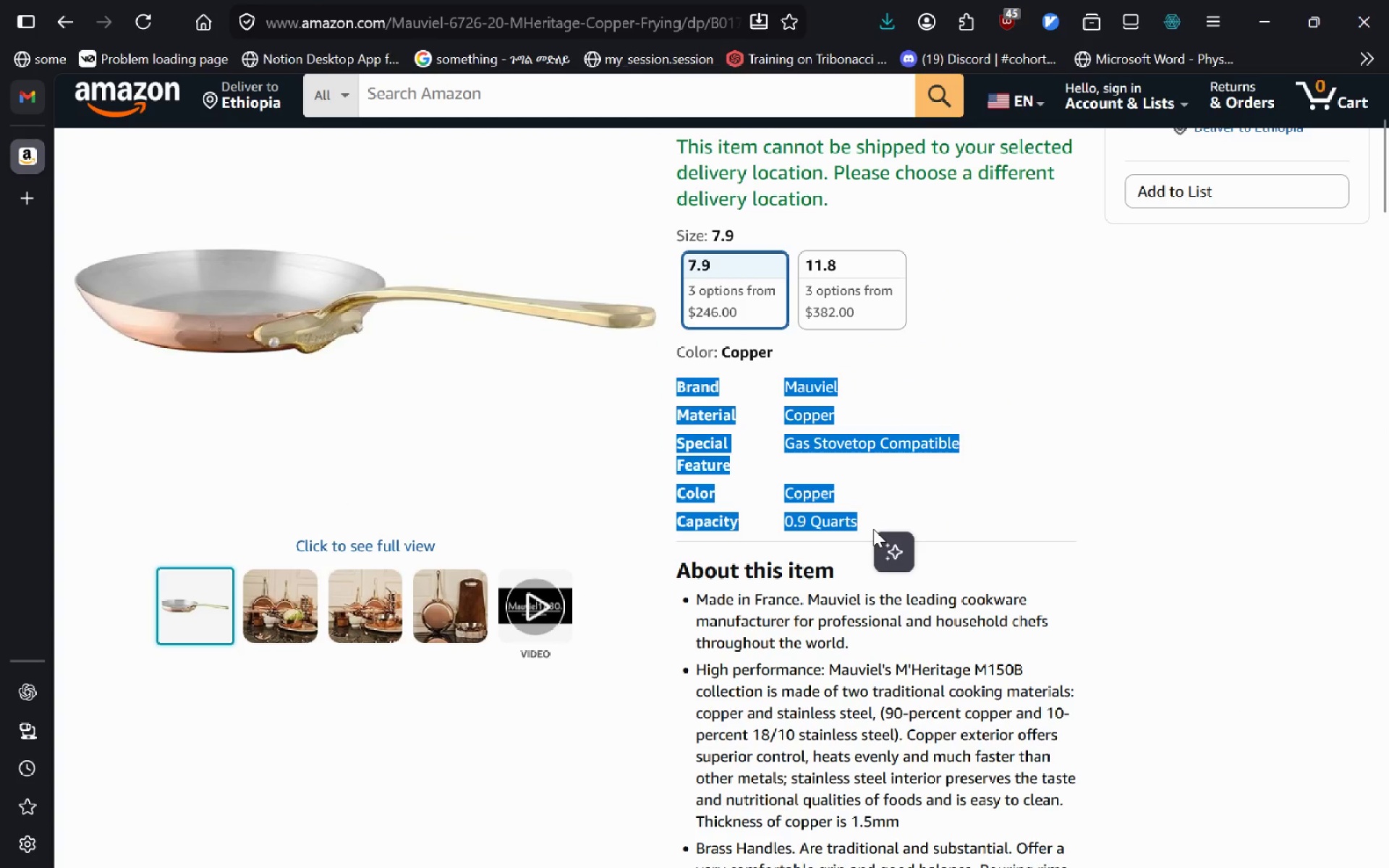 
key(Alt+Tab)
 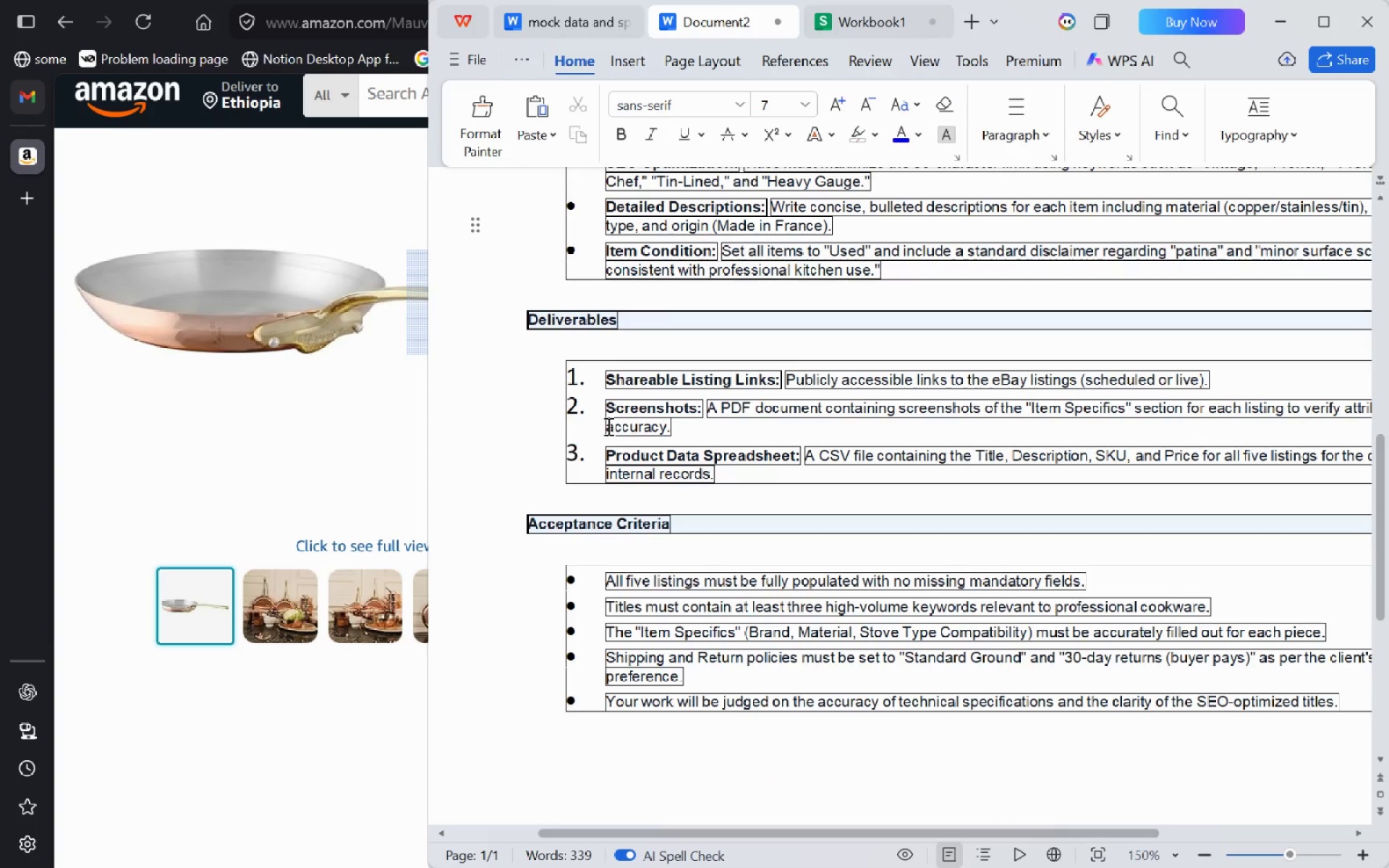 
key(Alt+Tab)
 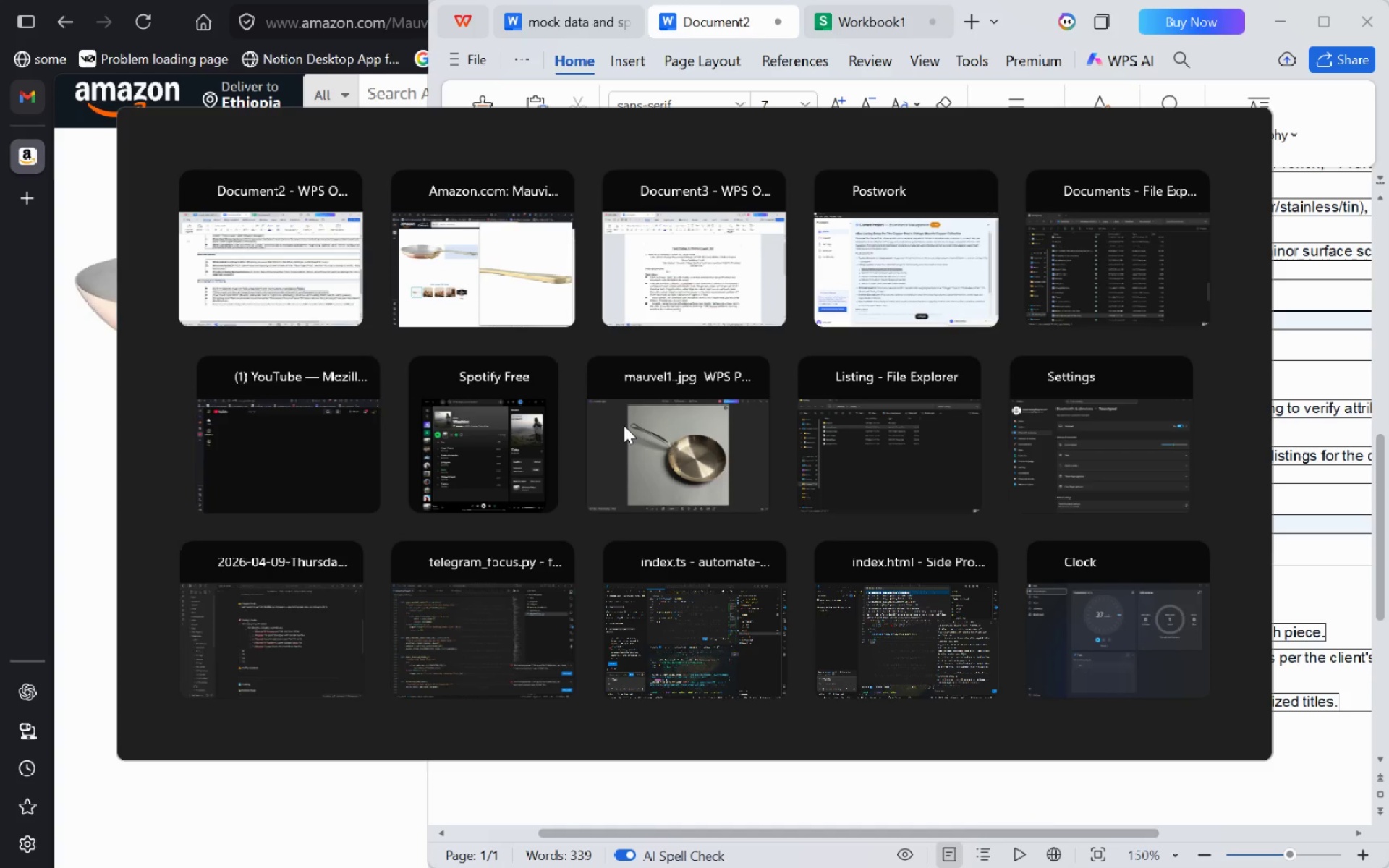 
key(Alt+Tab)
 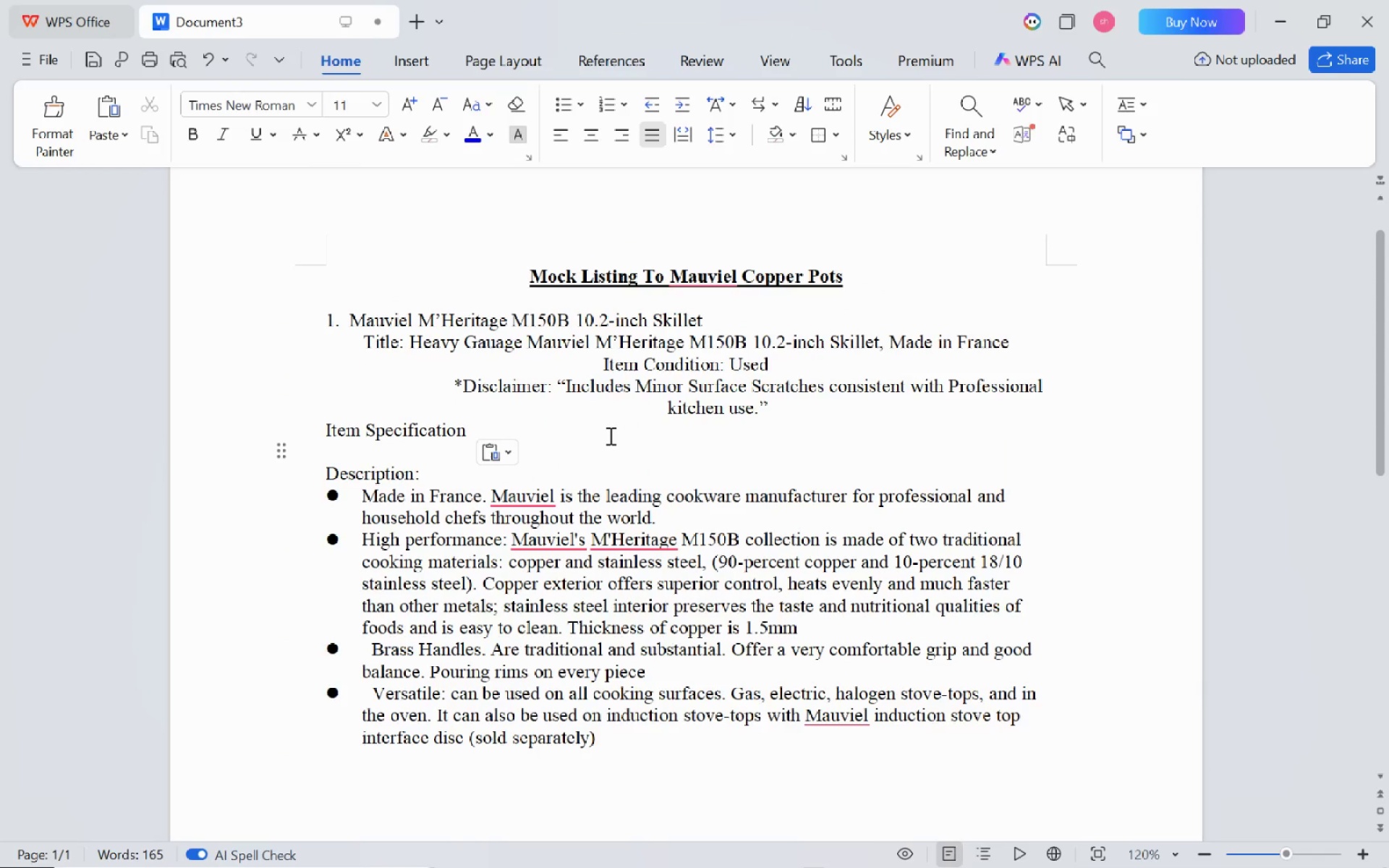 
hold_key(key=ControlLeft, duration=0.7)